 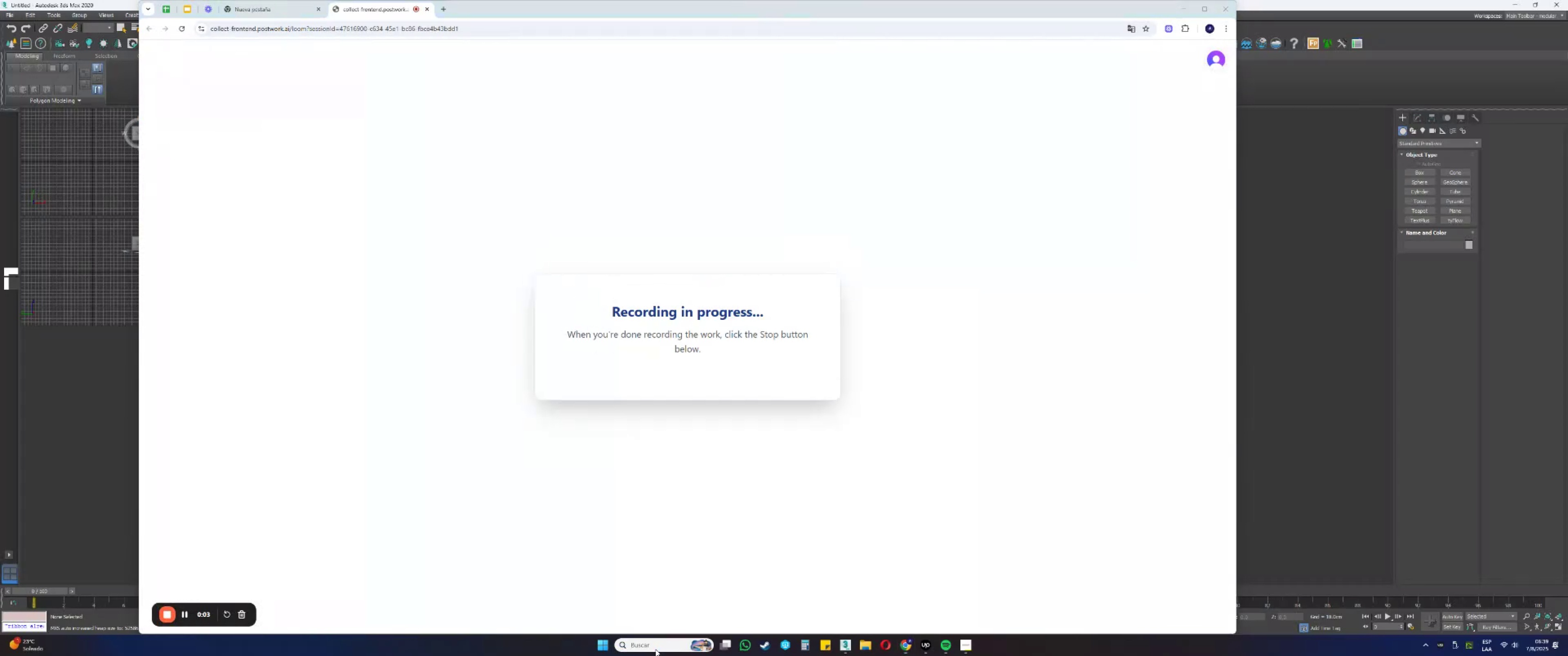 
left_click([1185, 6])
 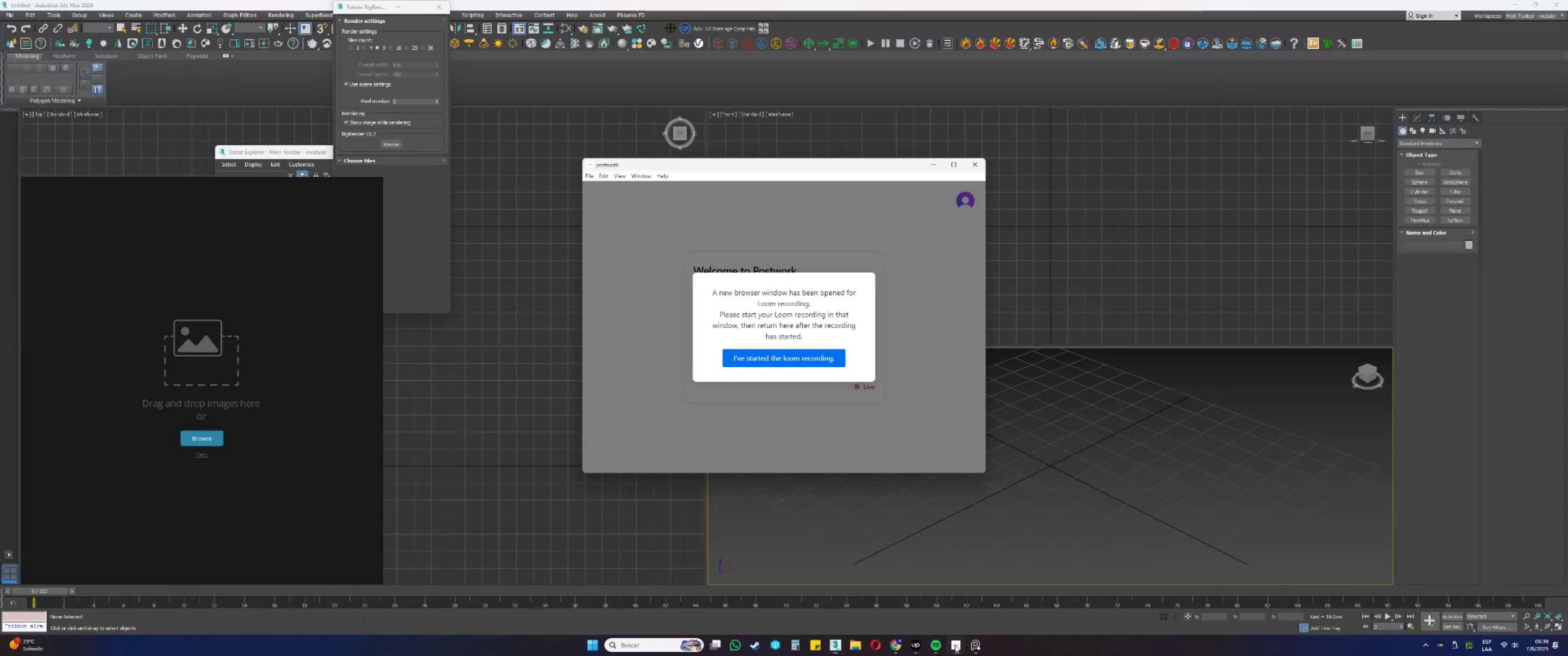 
left_click([819, 353])
 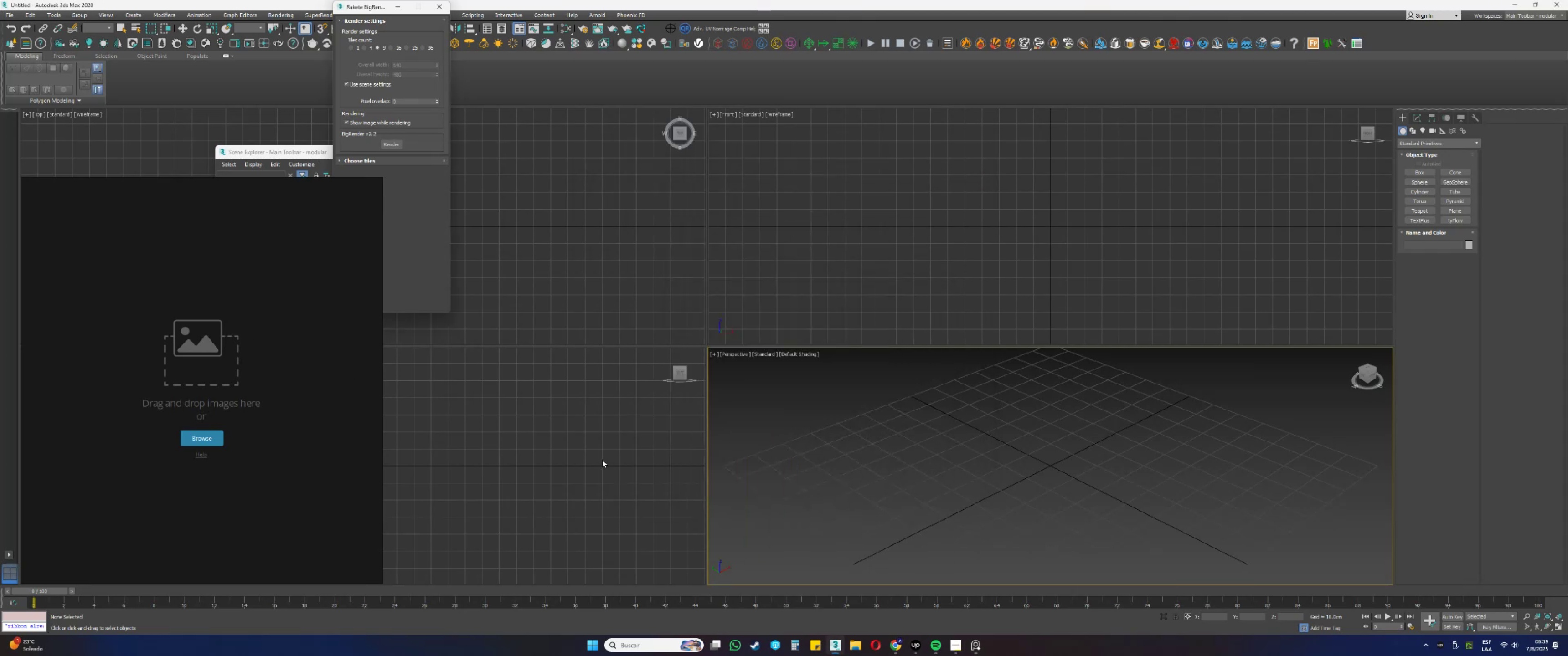 
left_click([854, 648])
 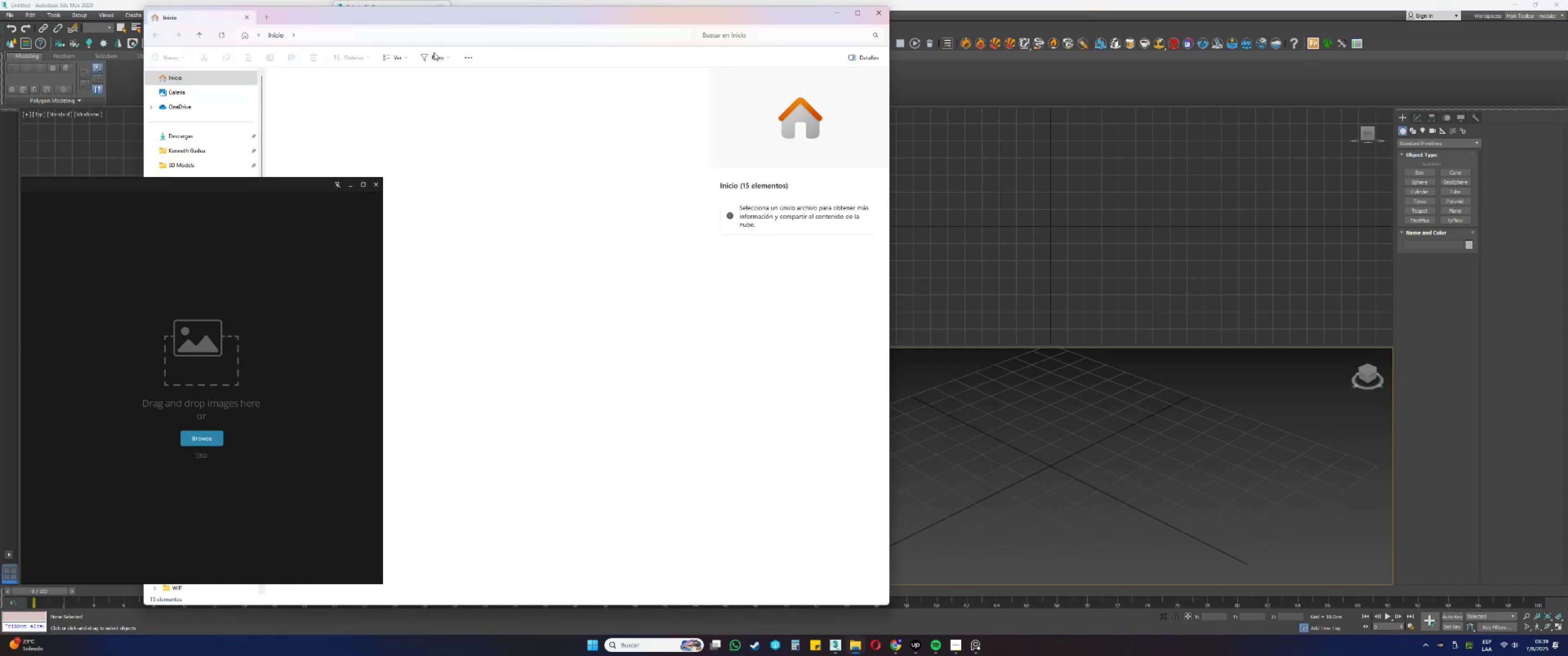 
left_click_drag(start_coordinate=[423, 16], to_coordinate=[784, 24])
 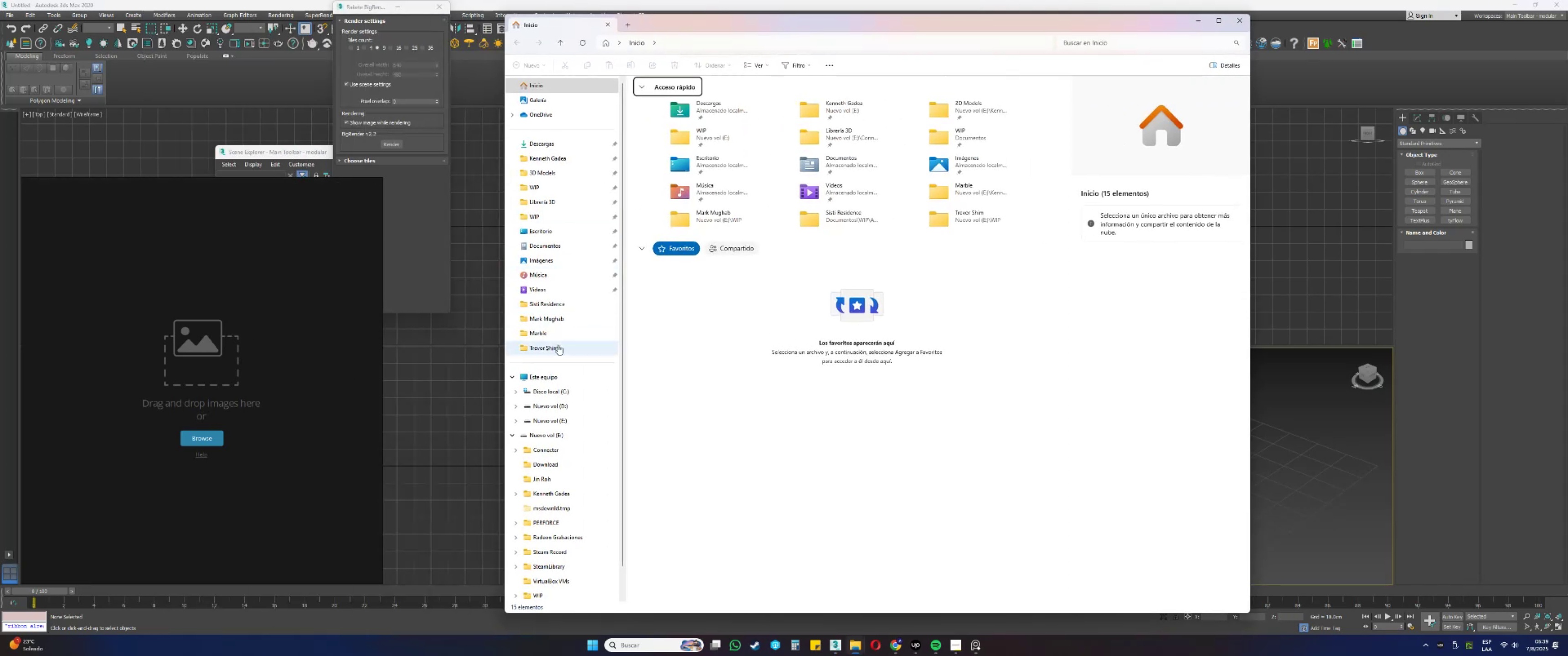 
left_click([551, 353])
 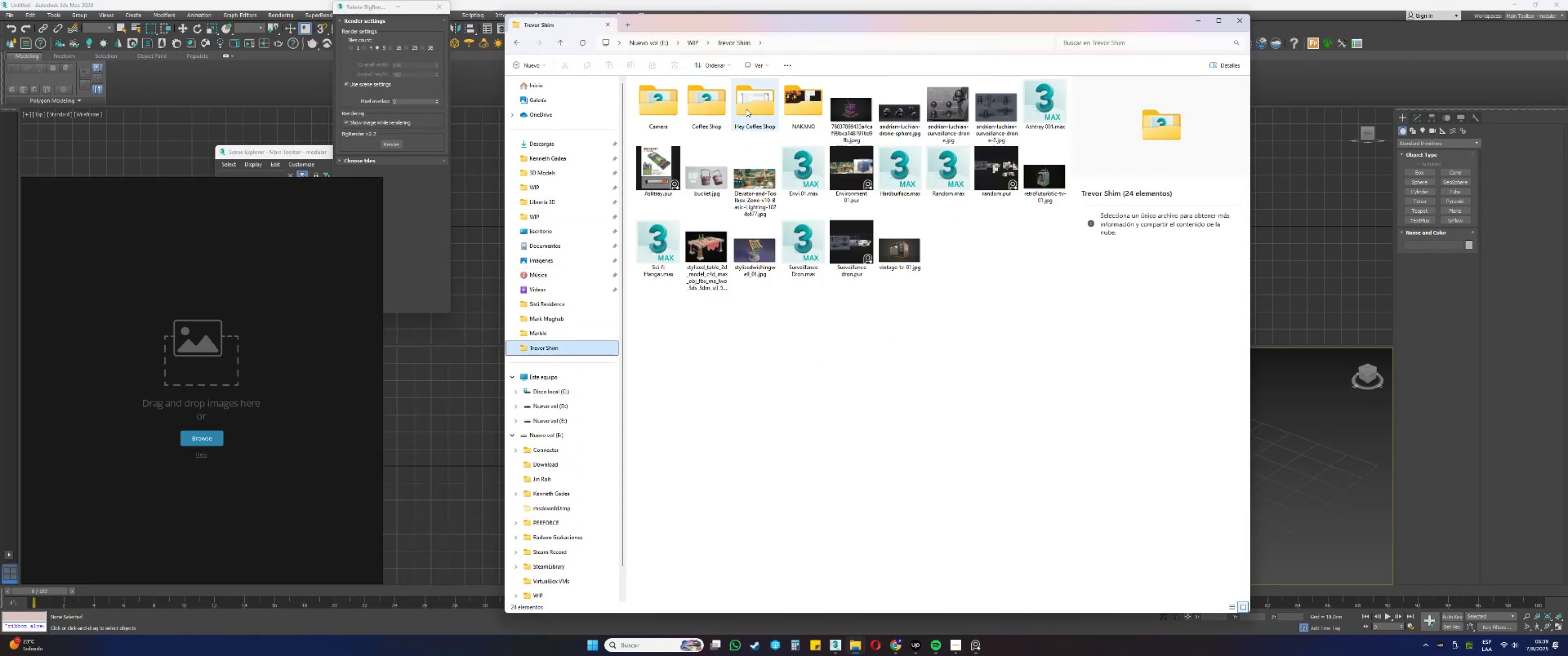 
double_click([748, 108])
 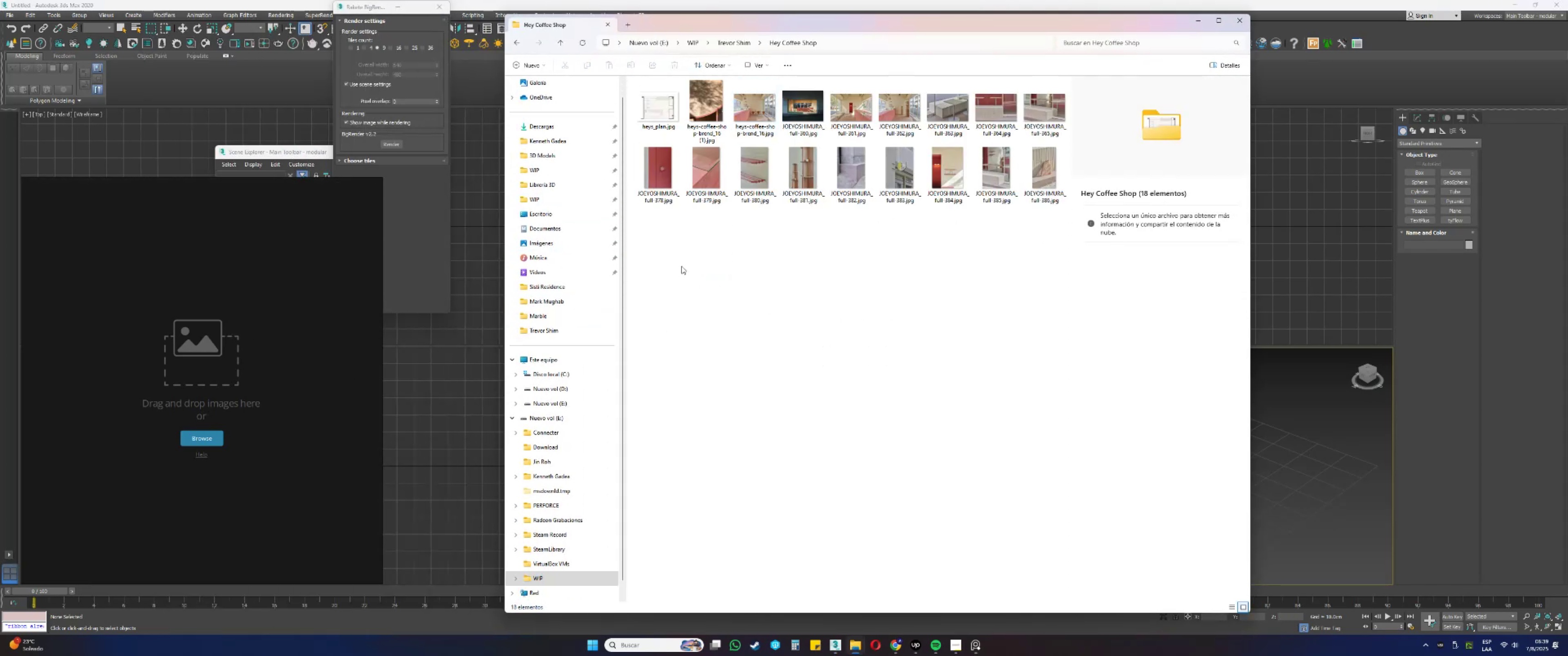 
left_click_drag(start_coordinate=[664, 236], to_coordinate=[1099, 102])
 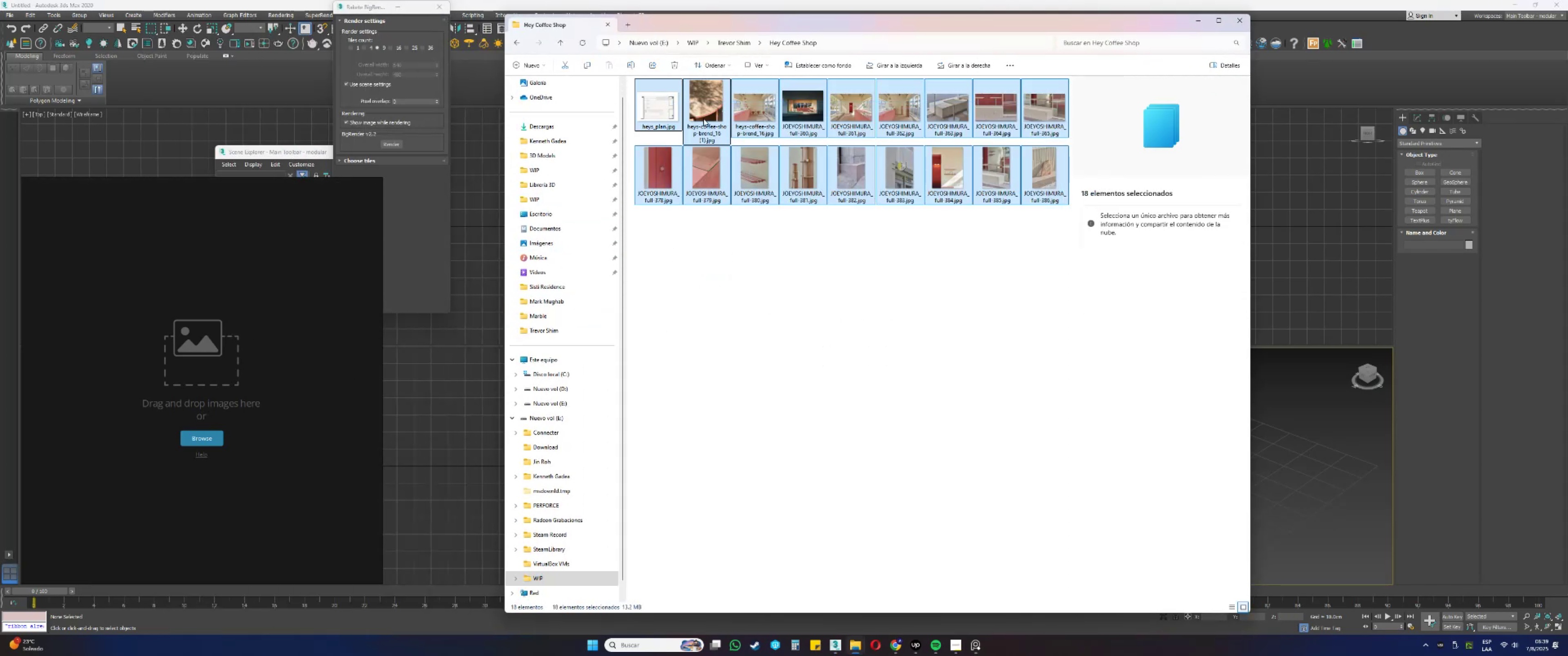 
left_click_drag(start_coordinate=[663, 113], to_coordinate=[173, 355])
 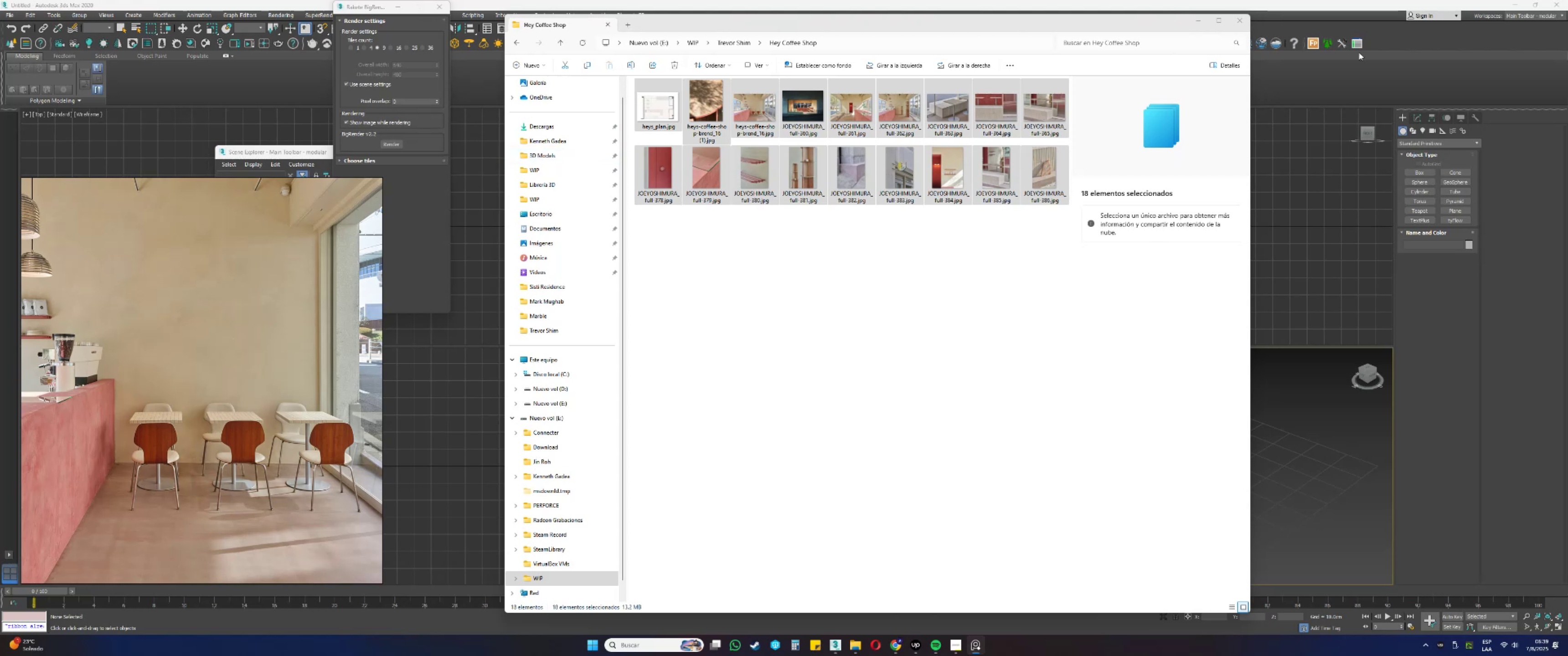 
left_click([1238, 22])
 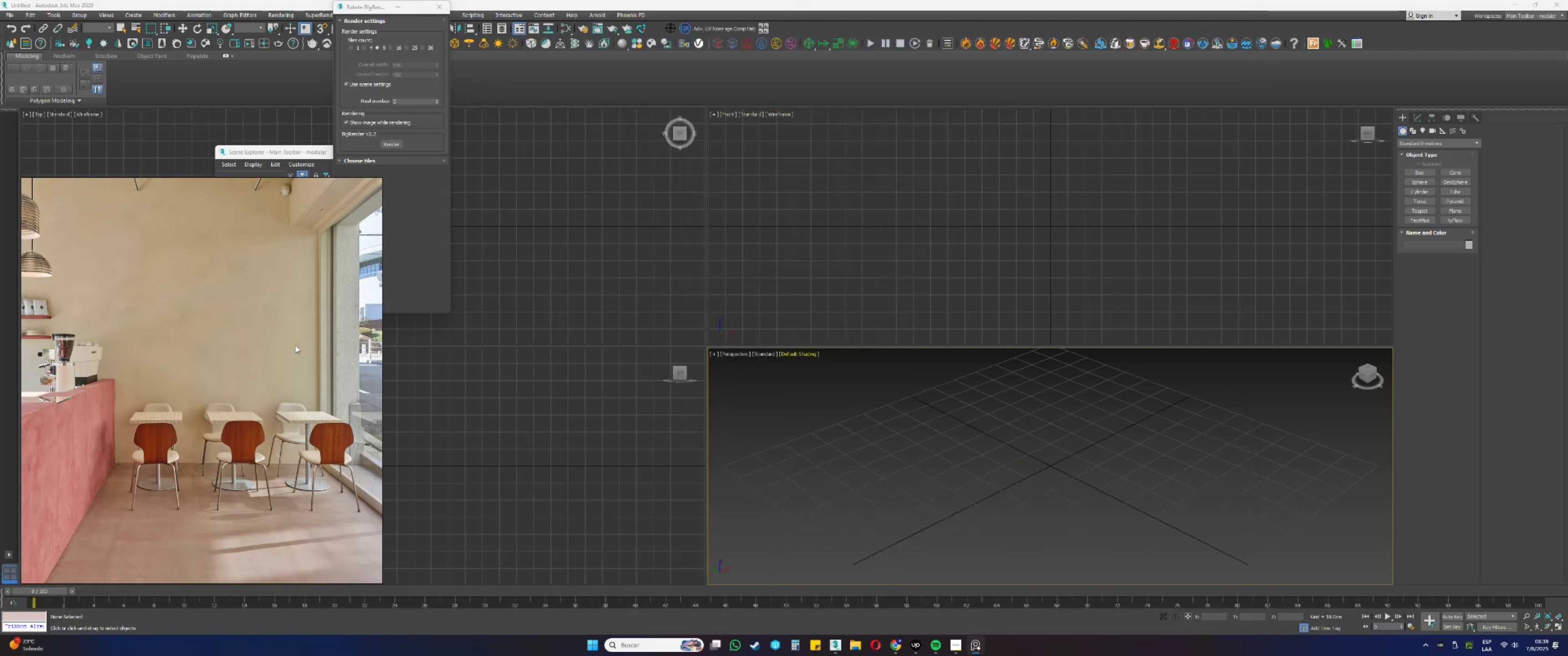 
scroll: coordinate [210, 350], scroll_direction: down, amount: 9.0
 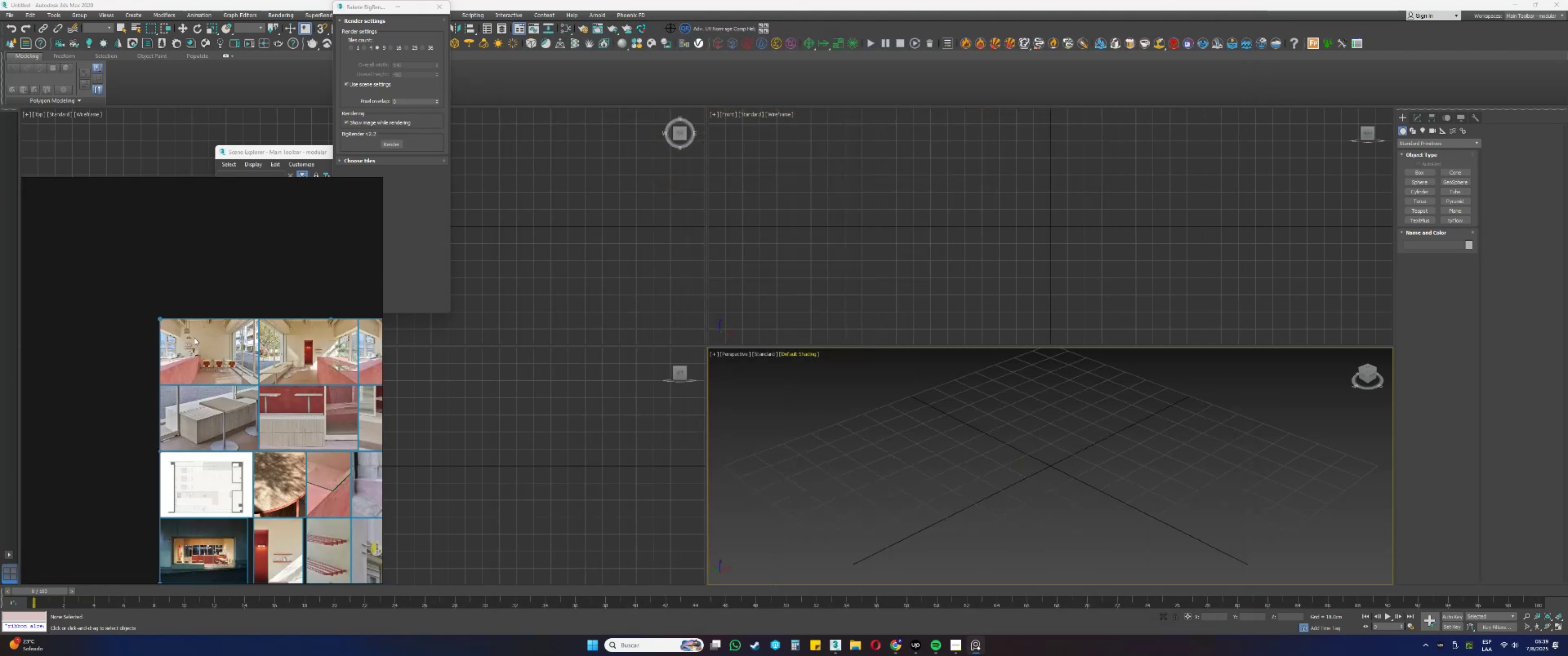 
left_click([145, 251])
 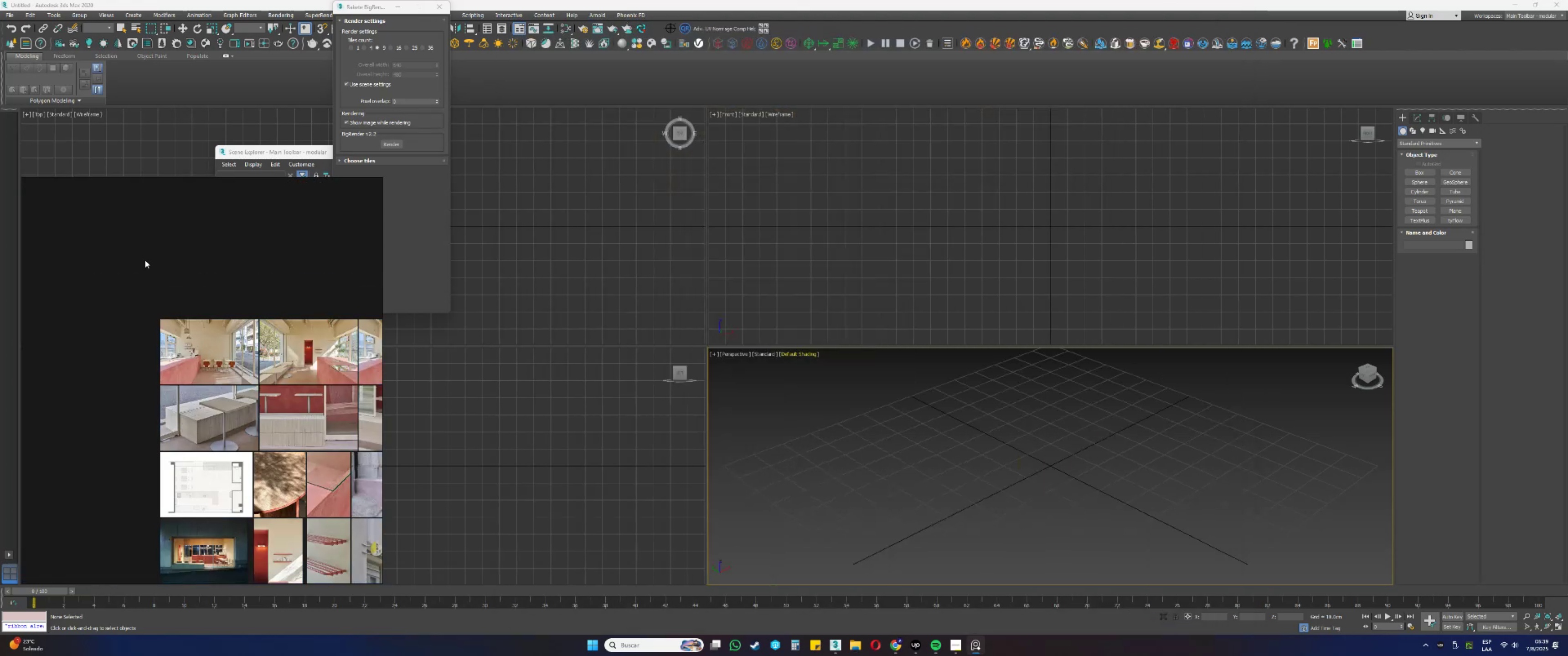 
scroll: coordinate [136, 334], scroll_direction: down, amount: 1.0
 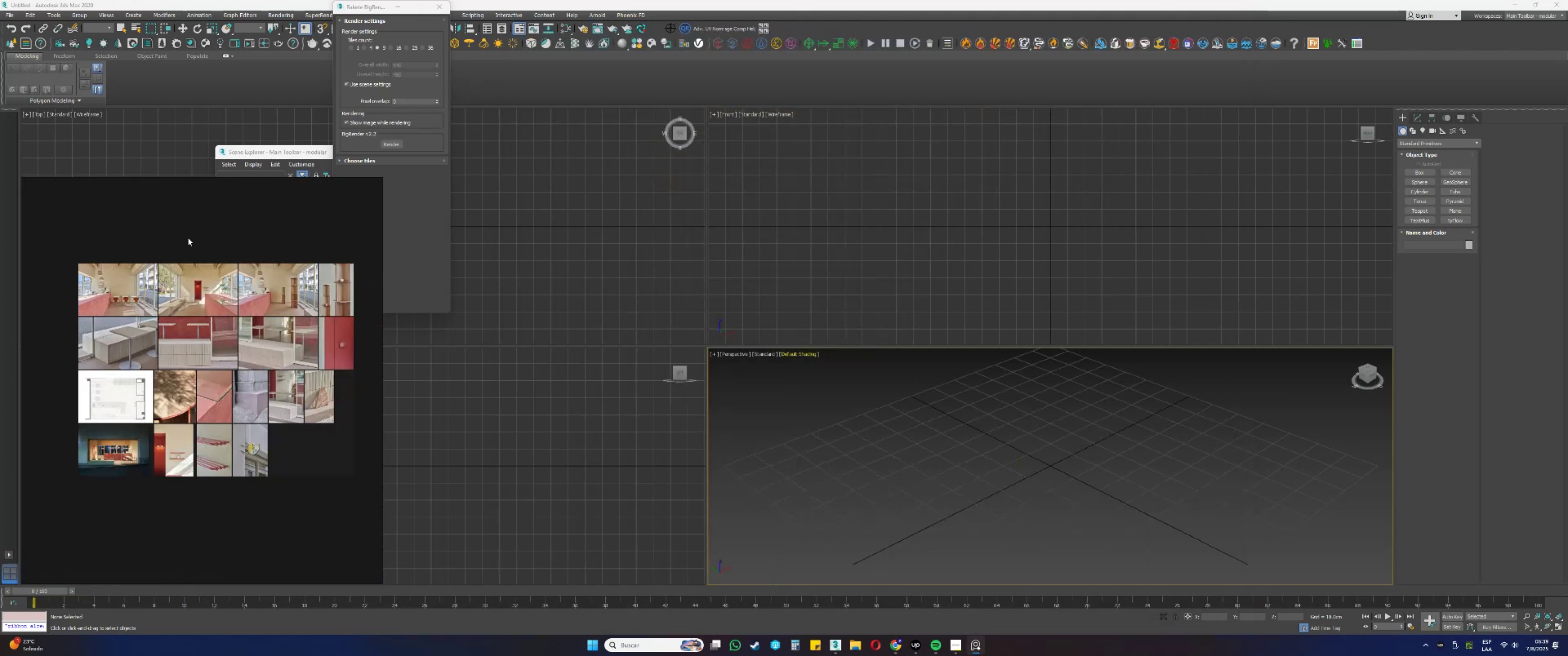 
right_click([191, 231])
 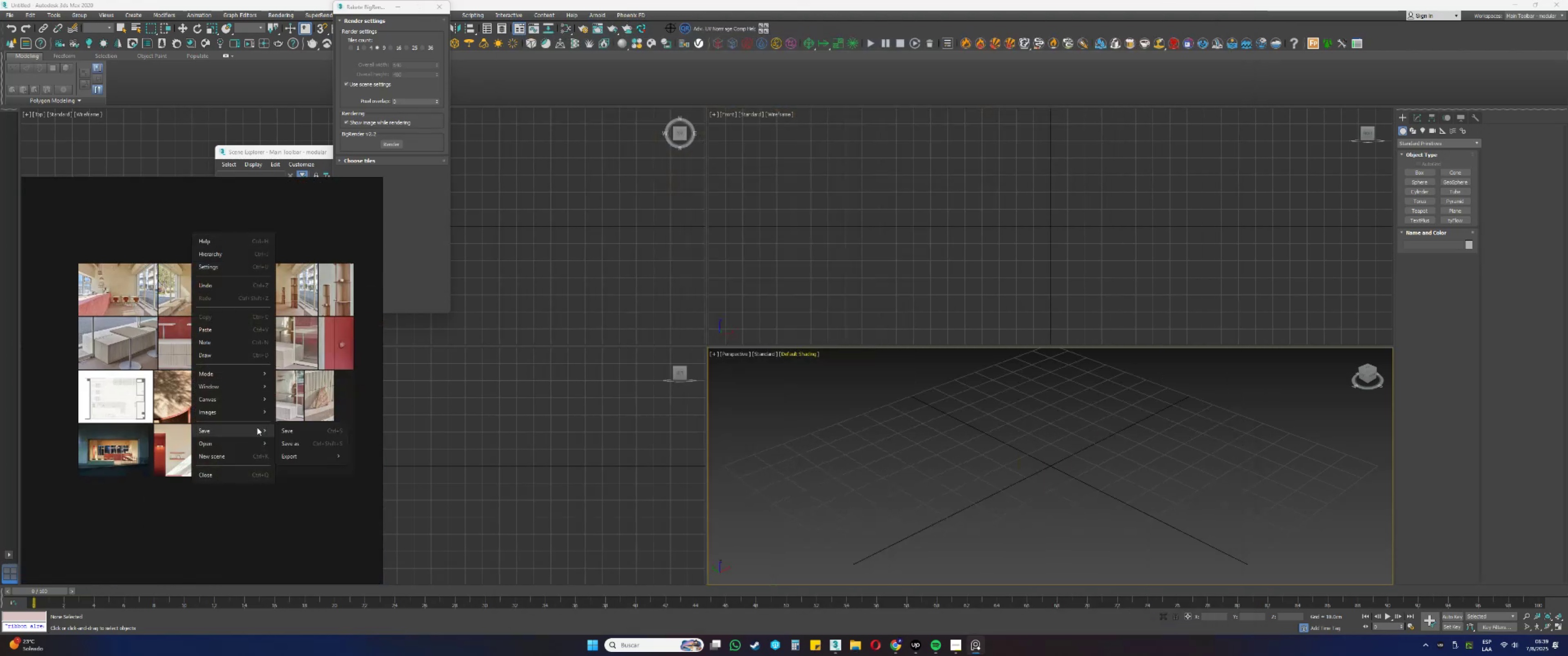 
double_click([289, 430])
 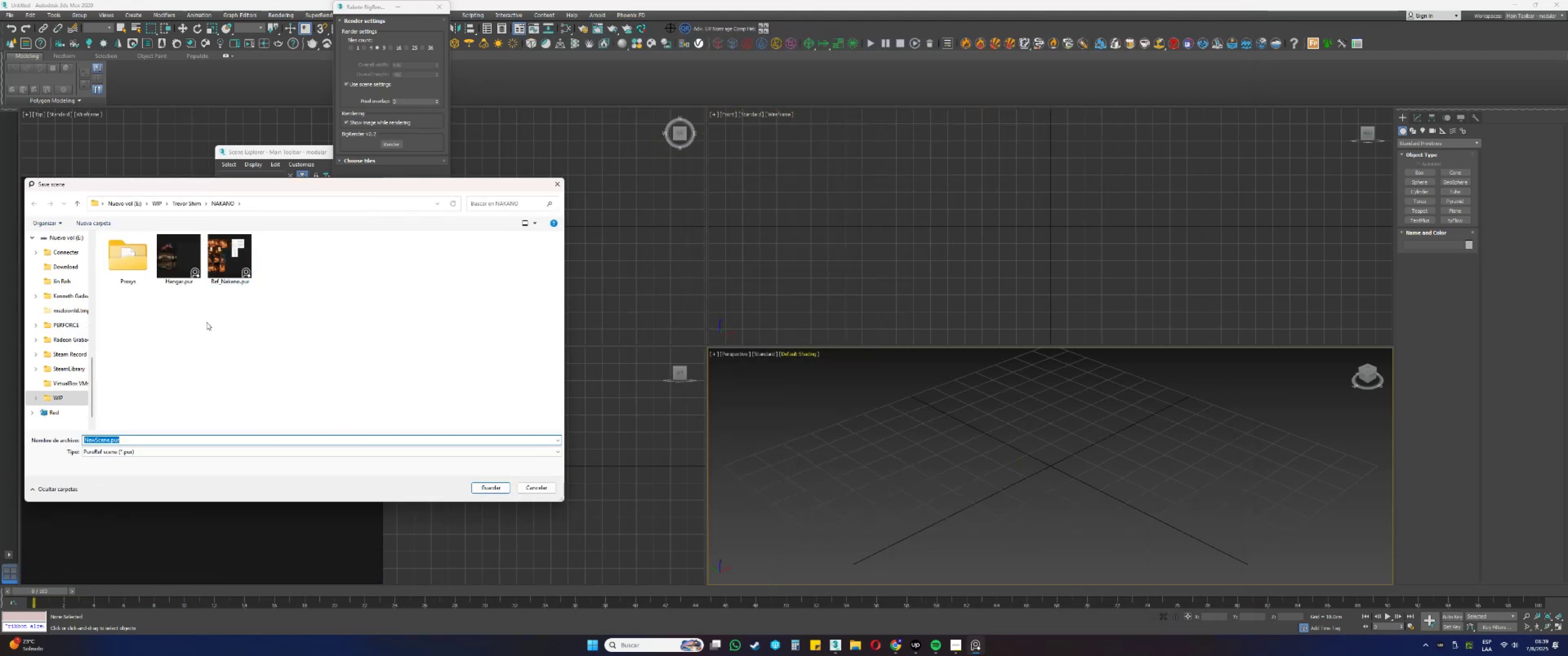 
type(Het Coffee)
 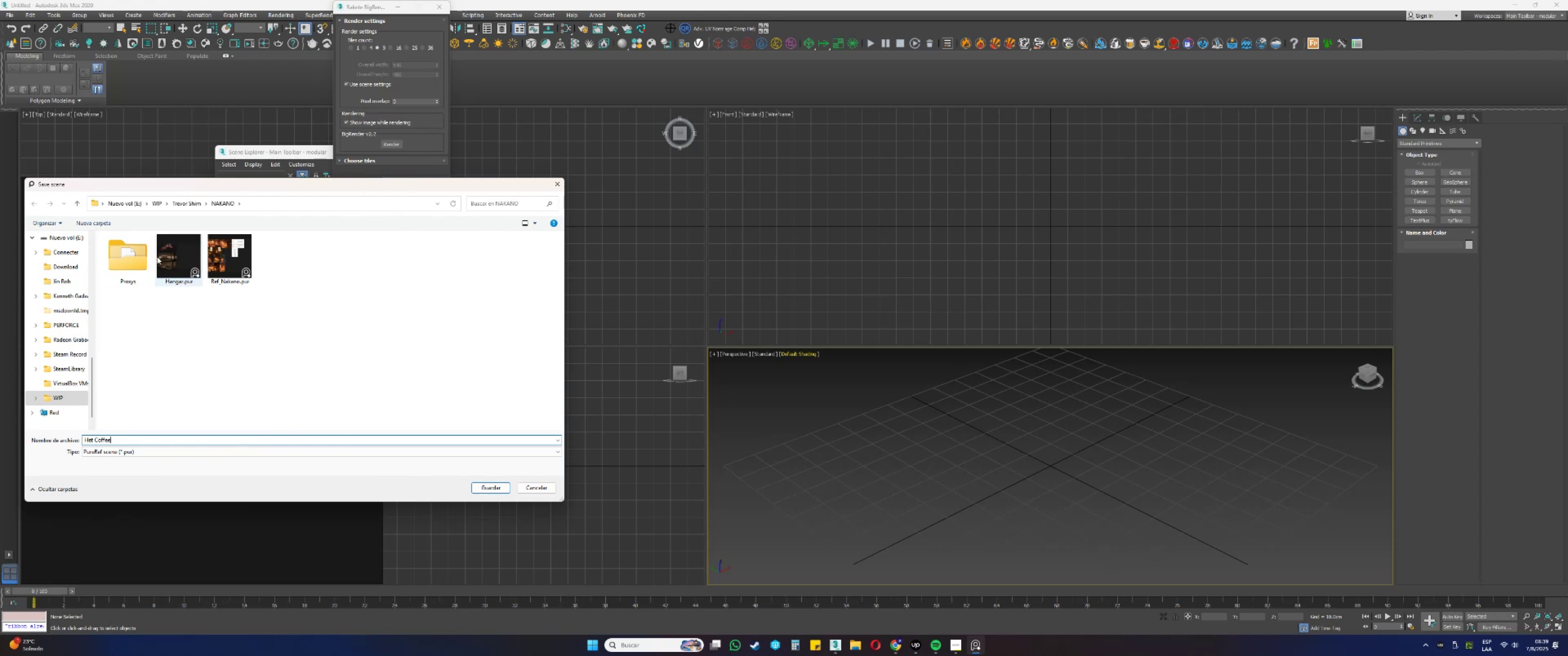 
left_click([196, 203])
 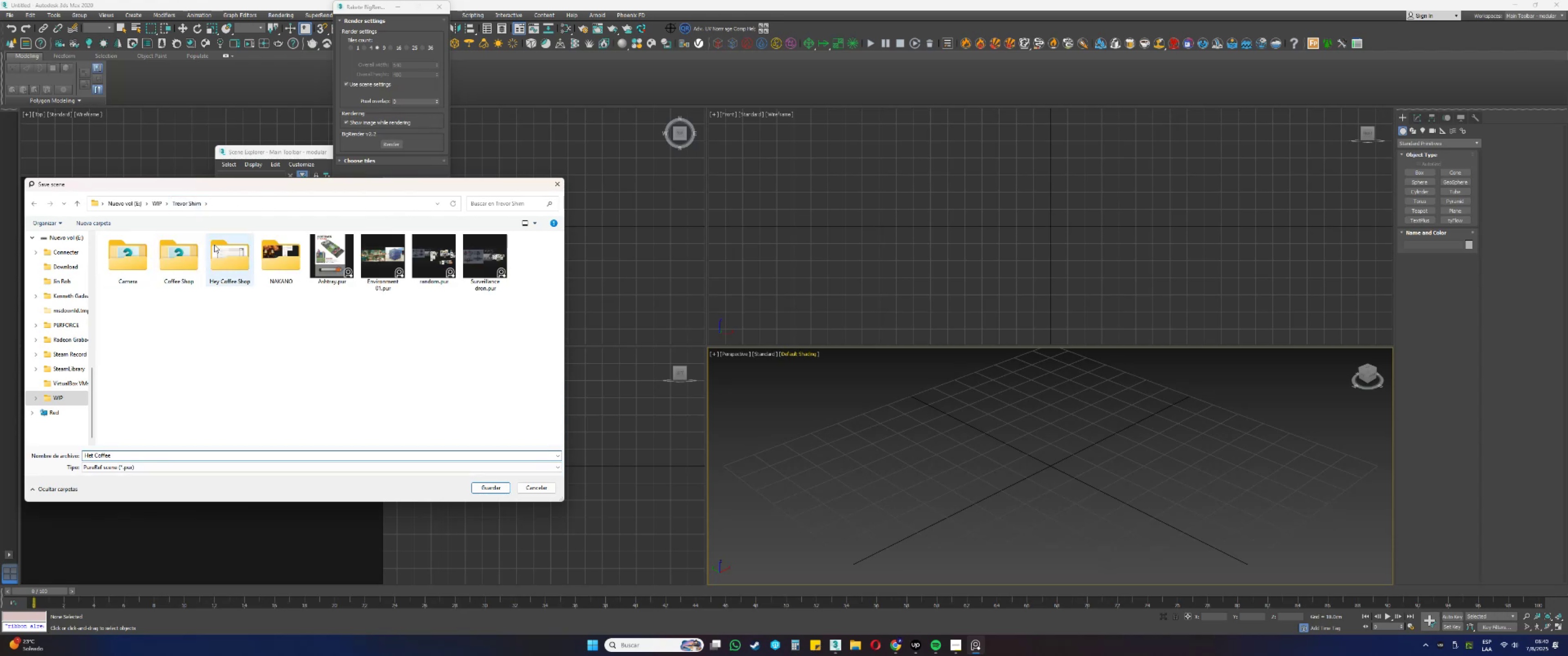 
double_click([189, 269])
 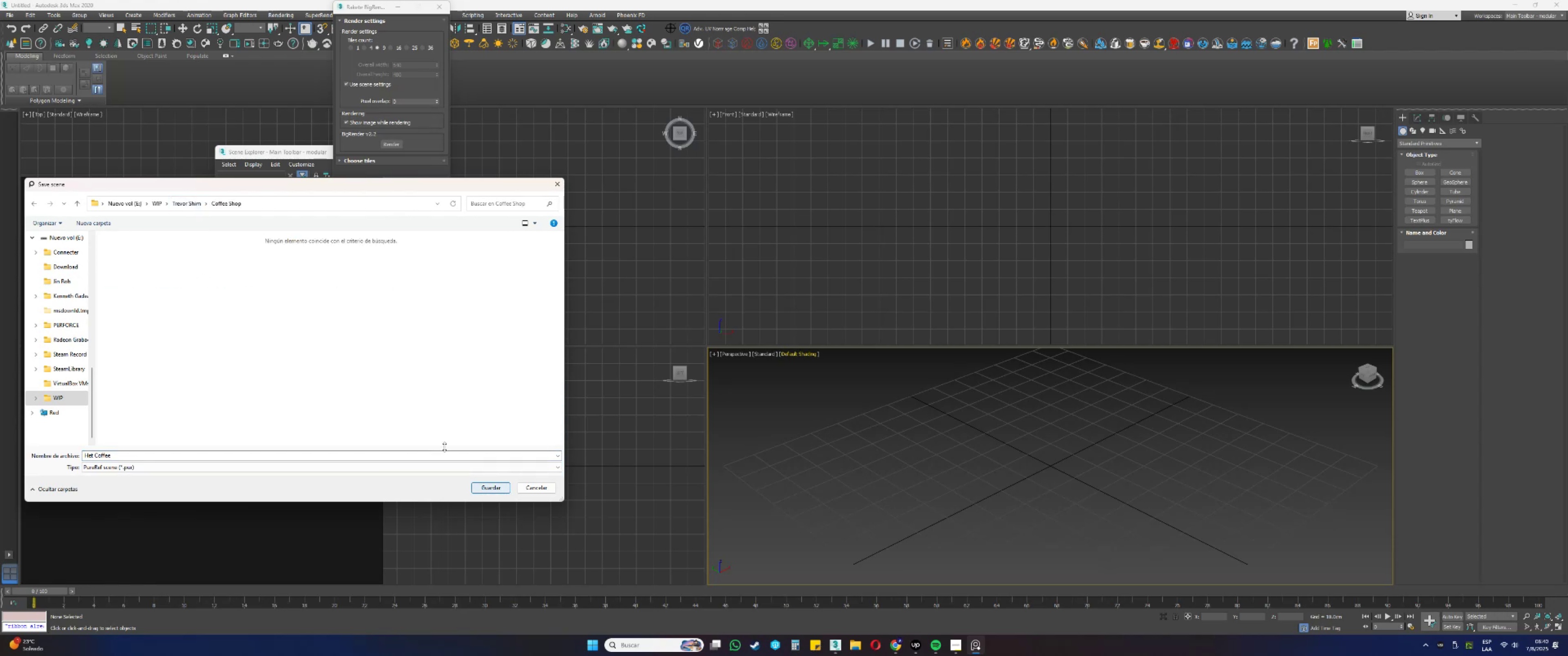 
left_click([191, 201])
 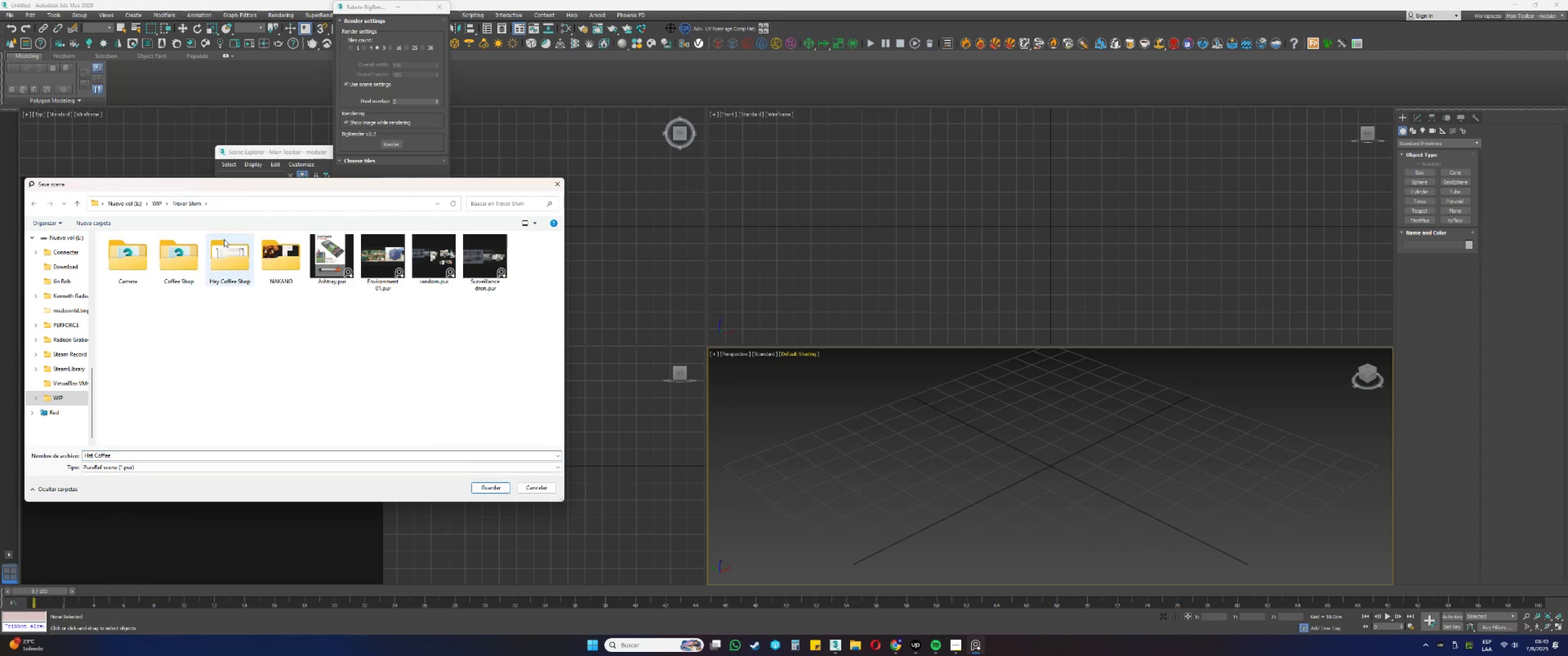 
left_click([227, 246])
 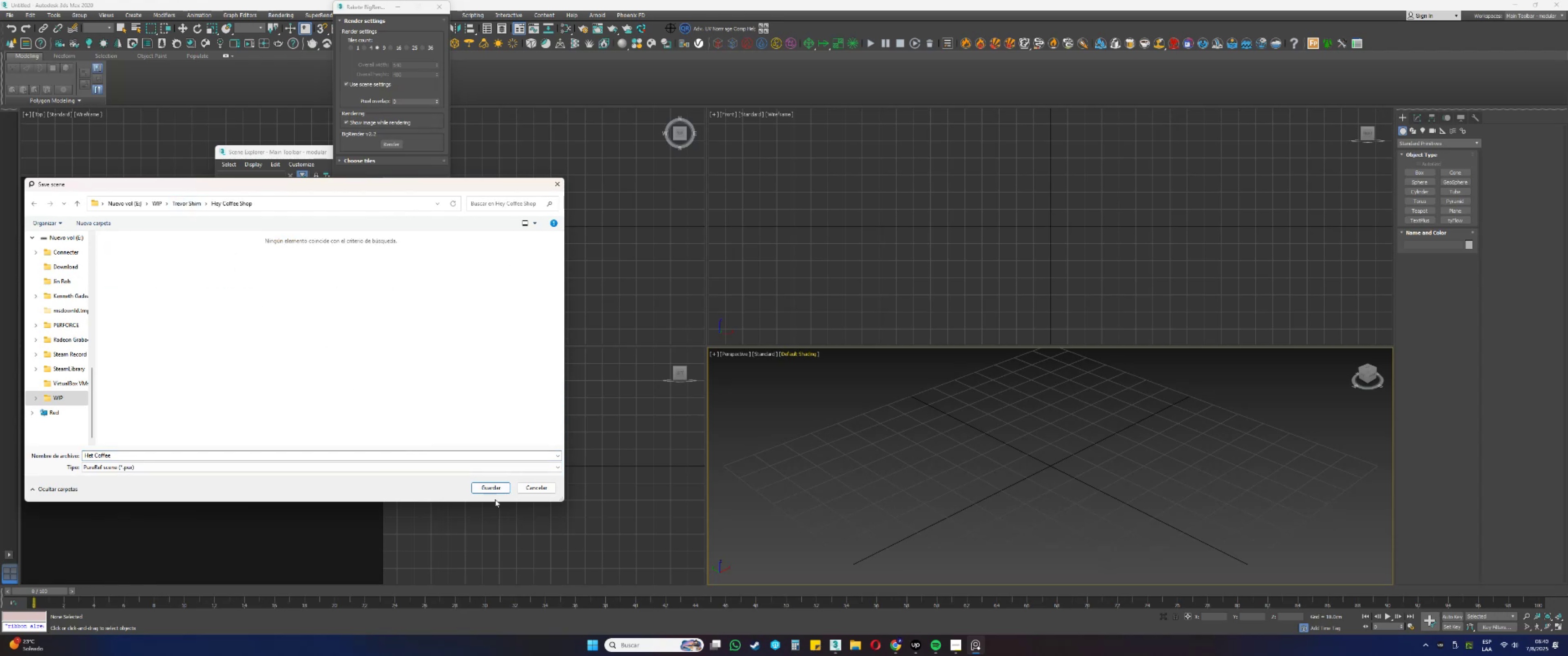 
left_click([495, 492])
 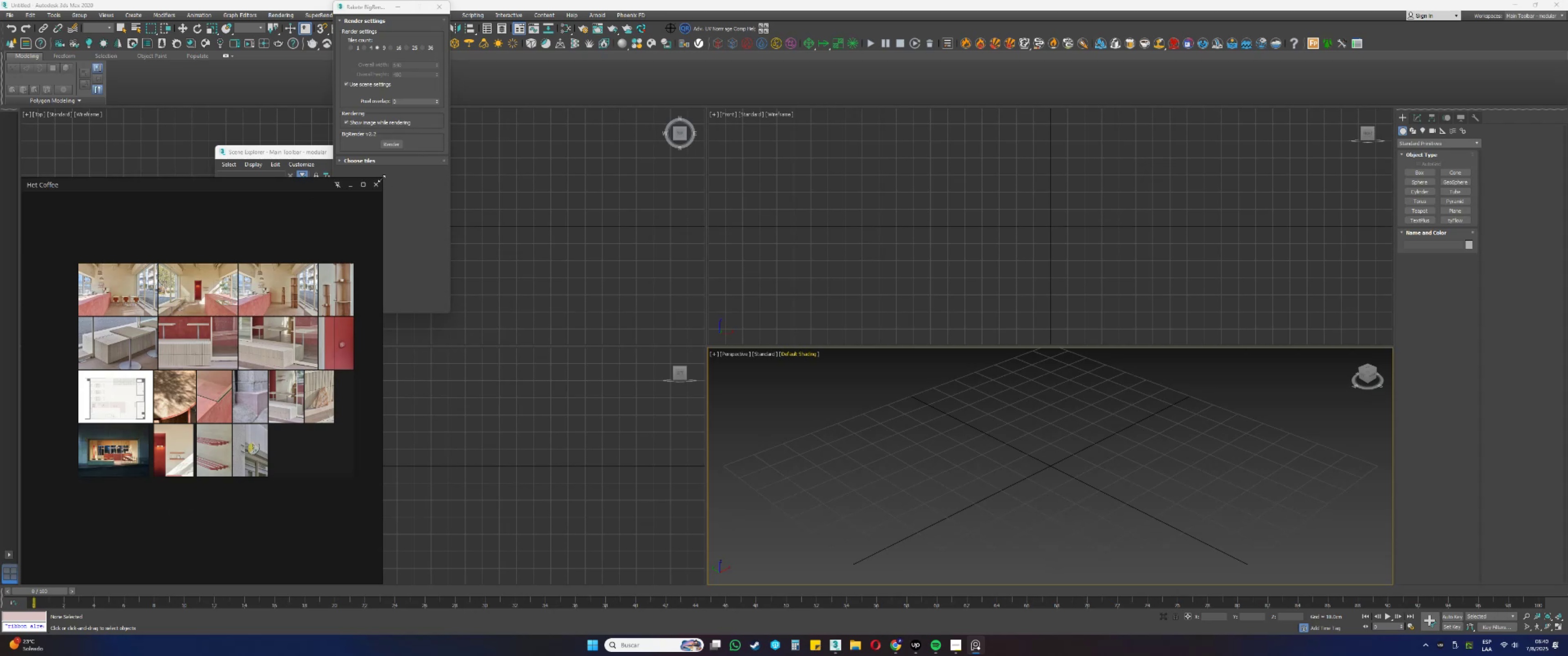 
left_click_drag(start_coordinate=[382, 178], to_coordinate=[265, 348])
 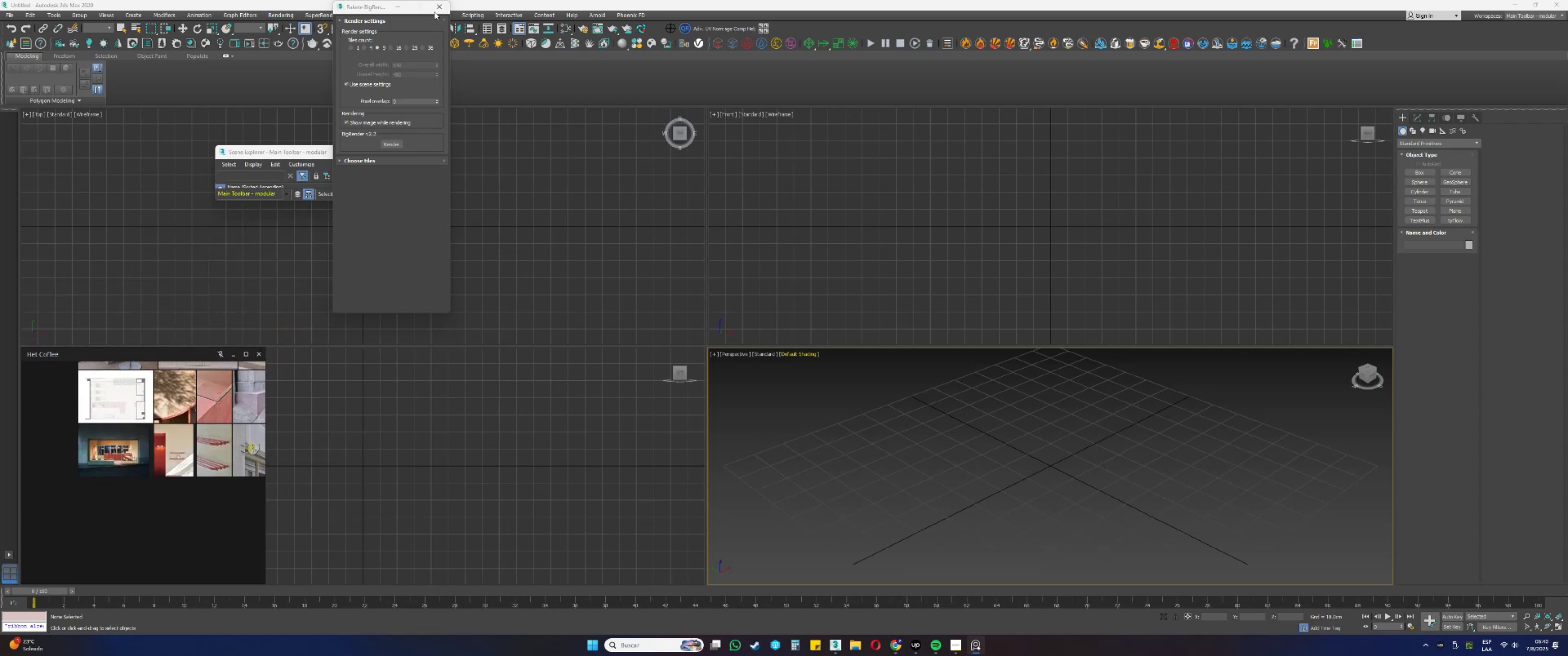 
left_click([436, 5])
 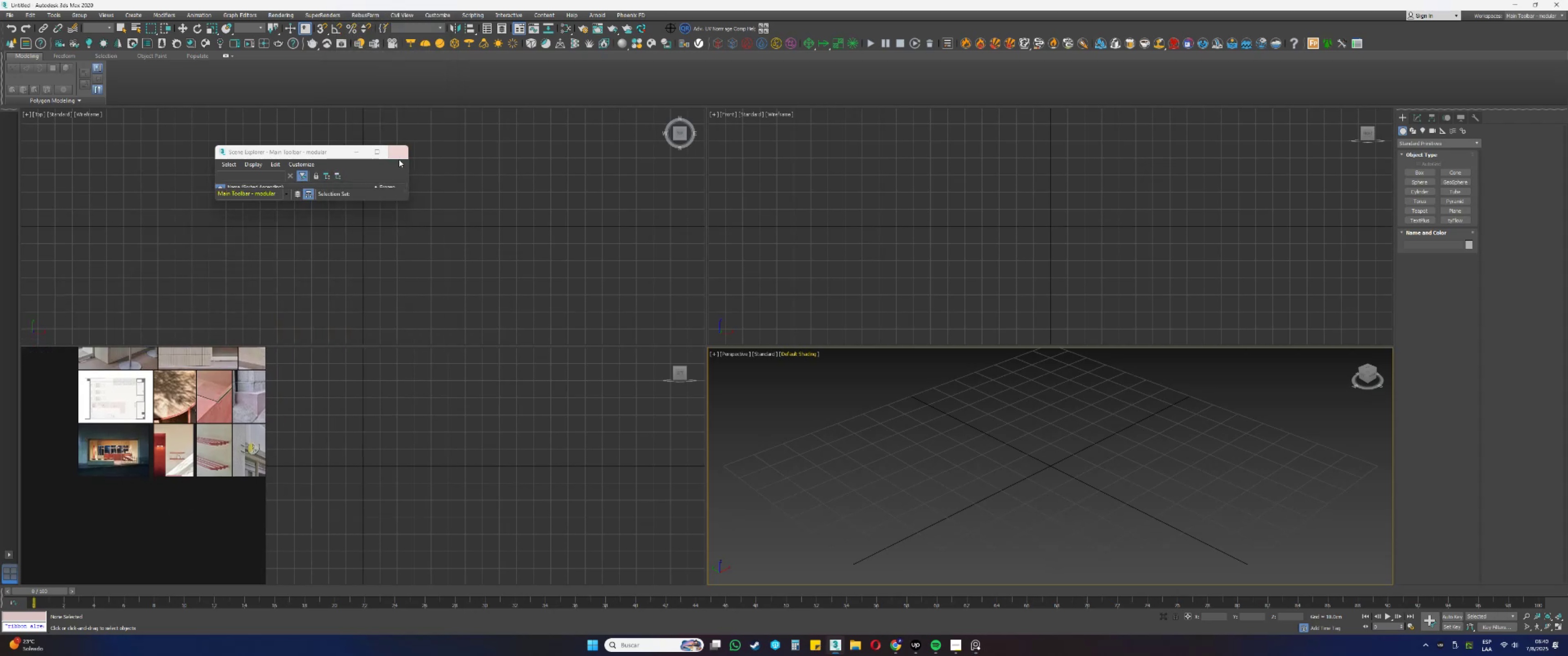 
left_click([399, 150])
 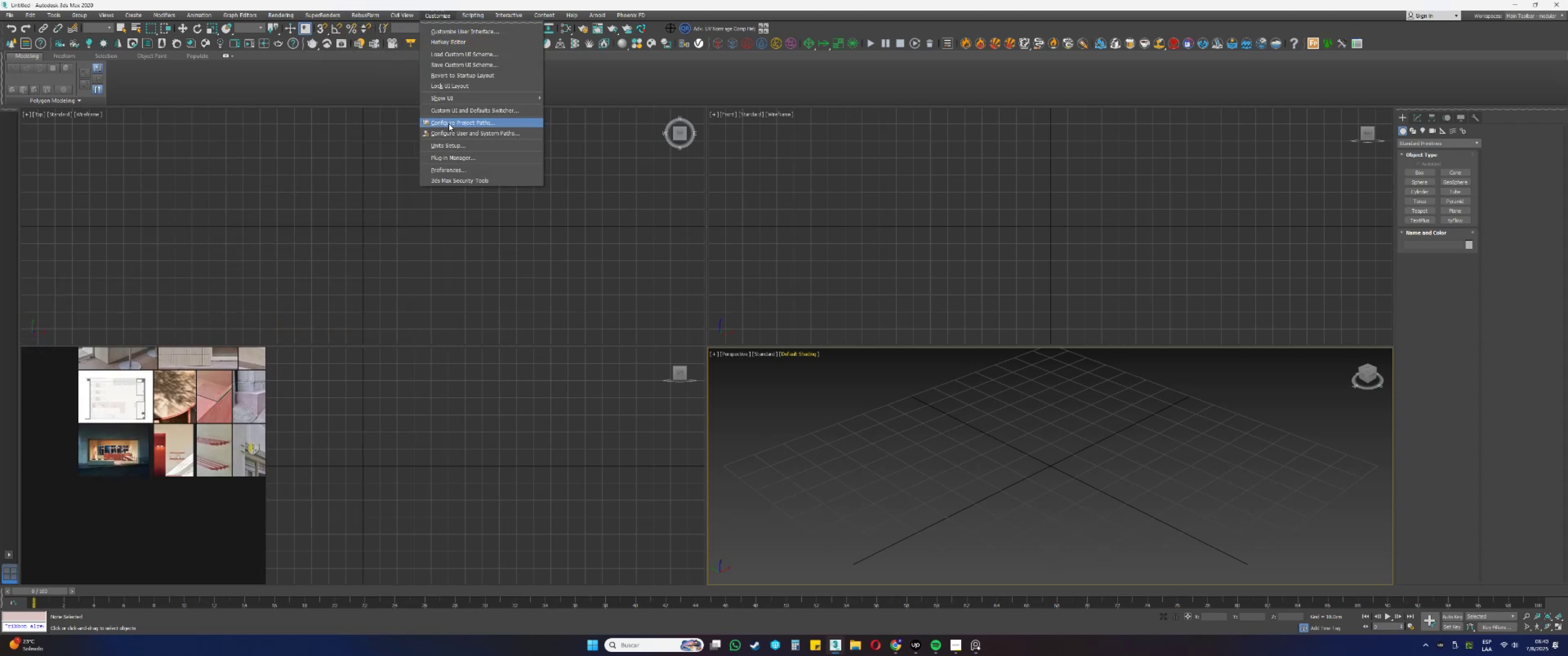 
left_click([448, 141])
 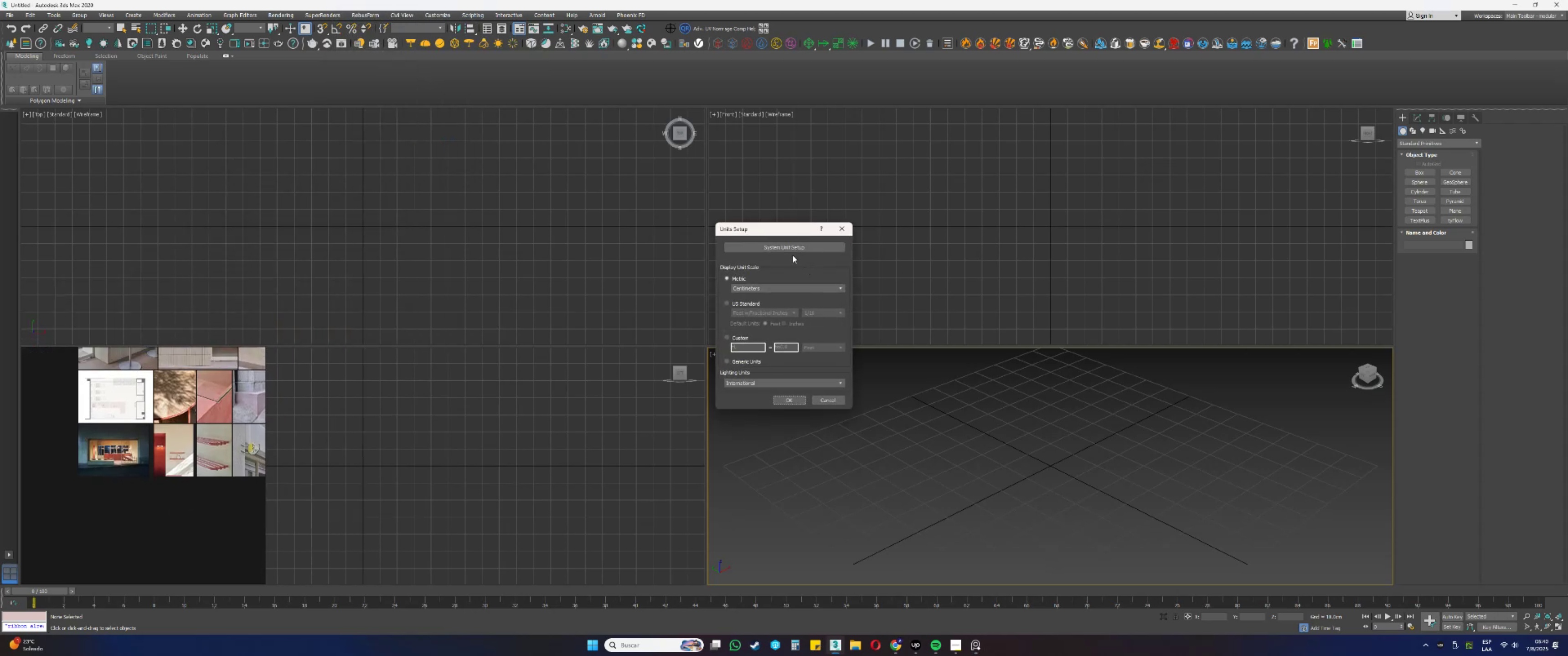 
left_click([785, 249])
 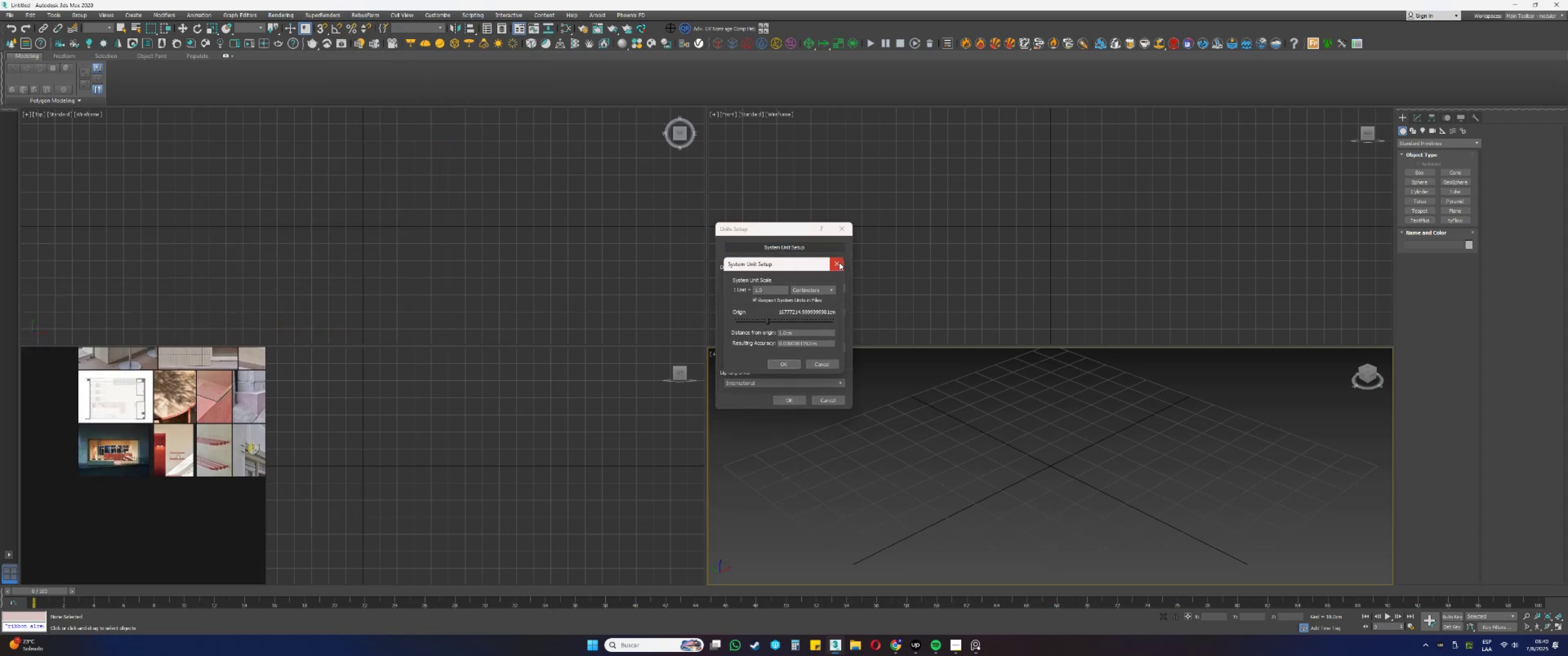 
double_click([843, 223])
 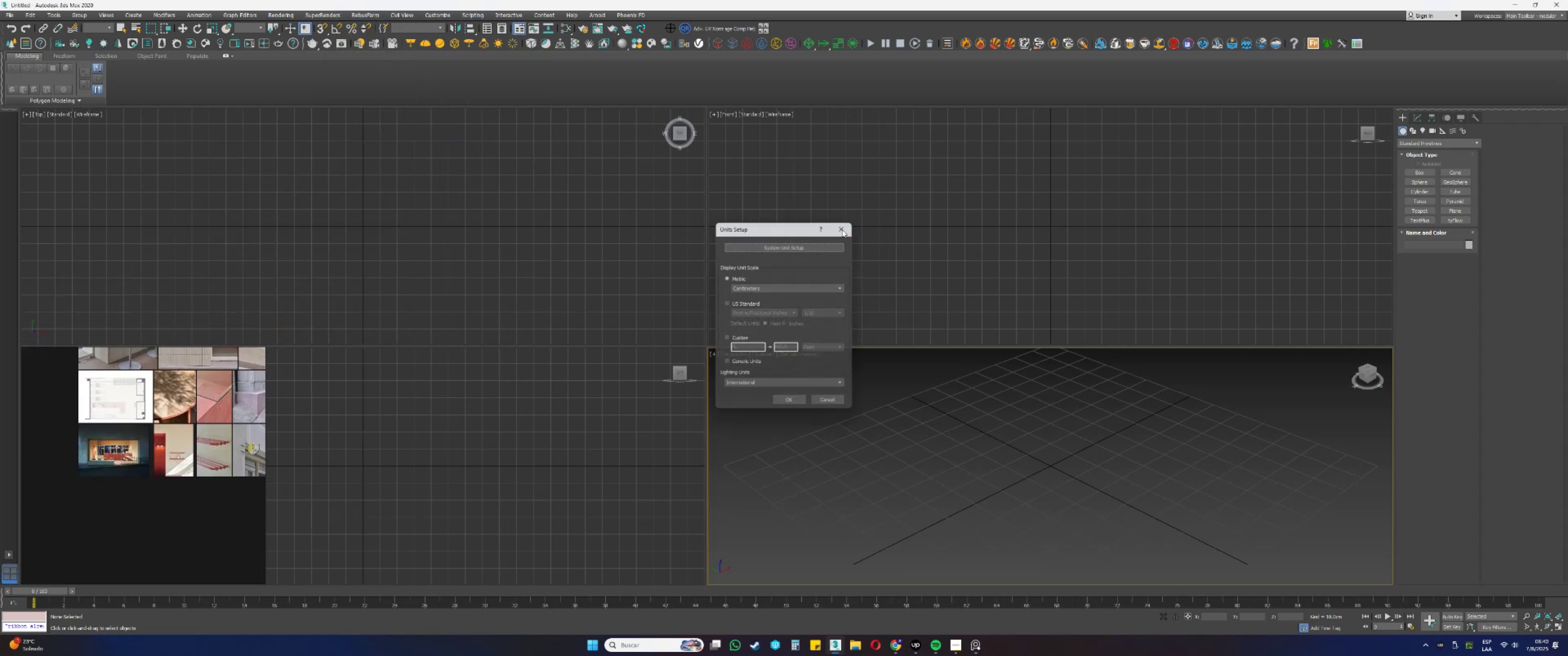 
triple_click([842, 230])
 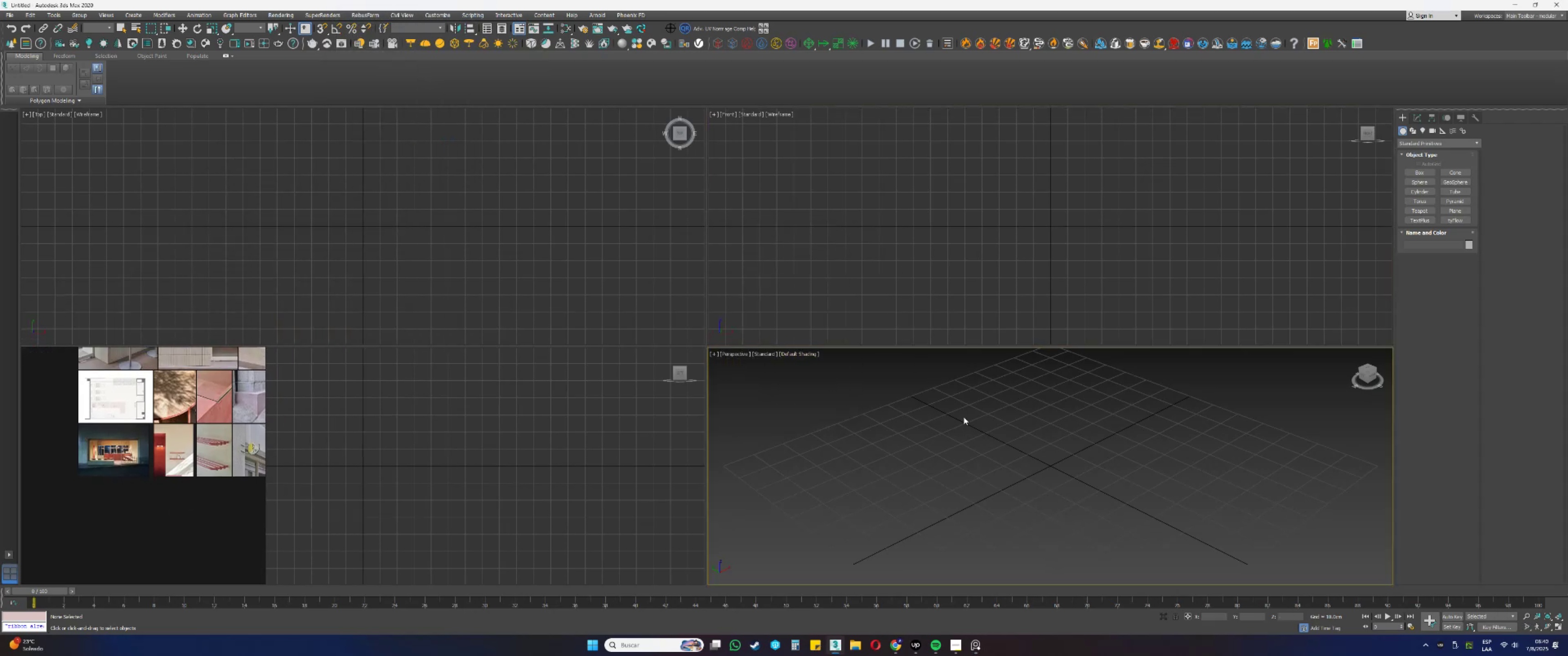 
left_click_drag(start_coordinate=[968, 414], to_coordinate=[1036, 438])
 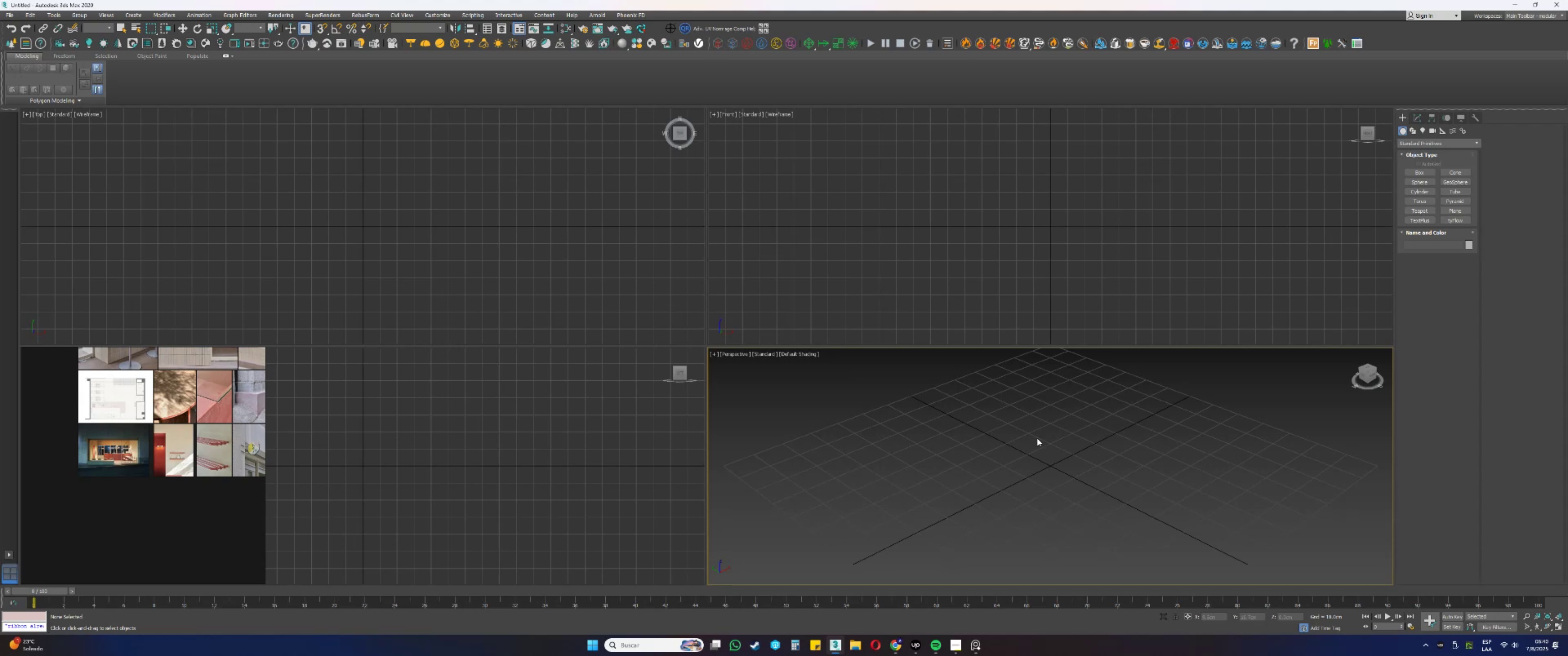 
key(Alt+AltLeft)
 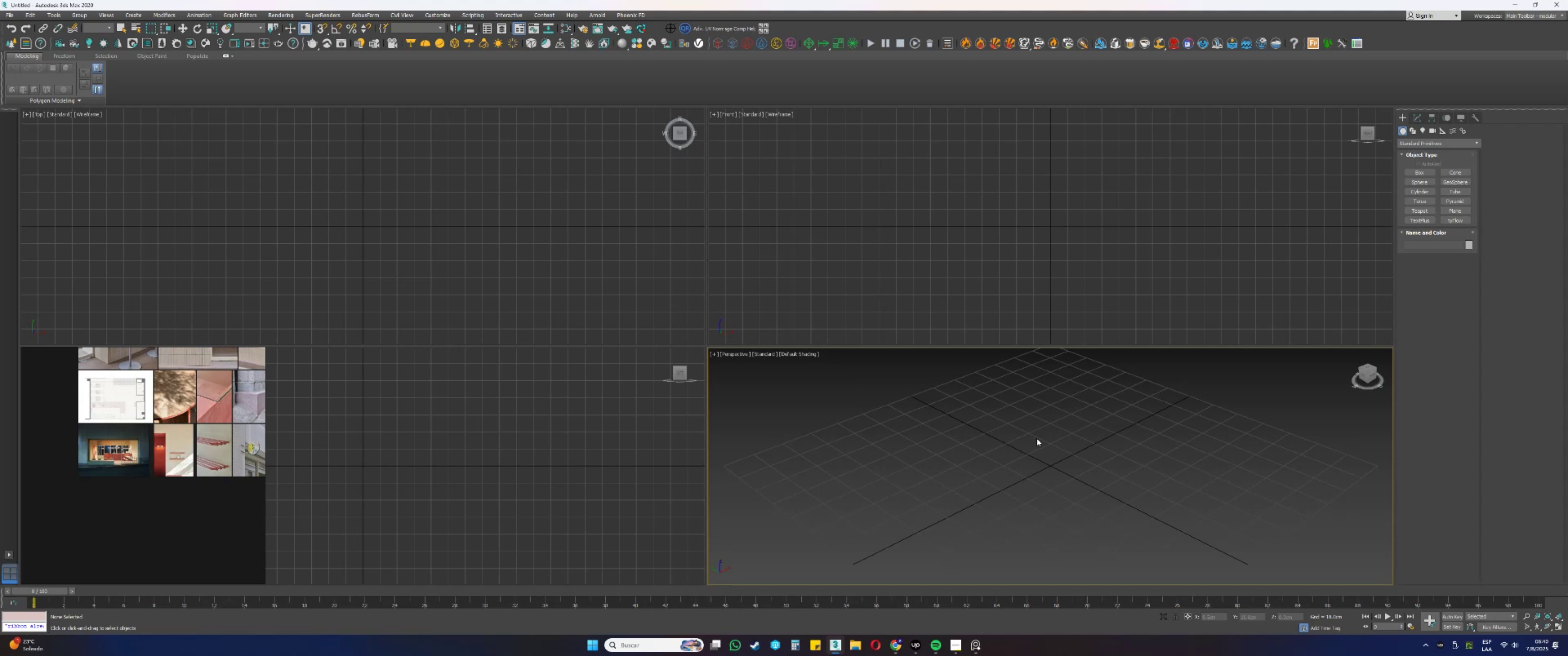 
key(Alt+W)
 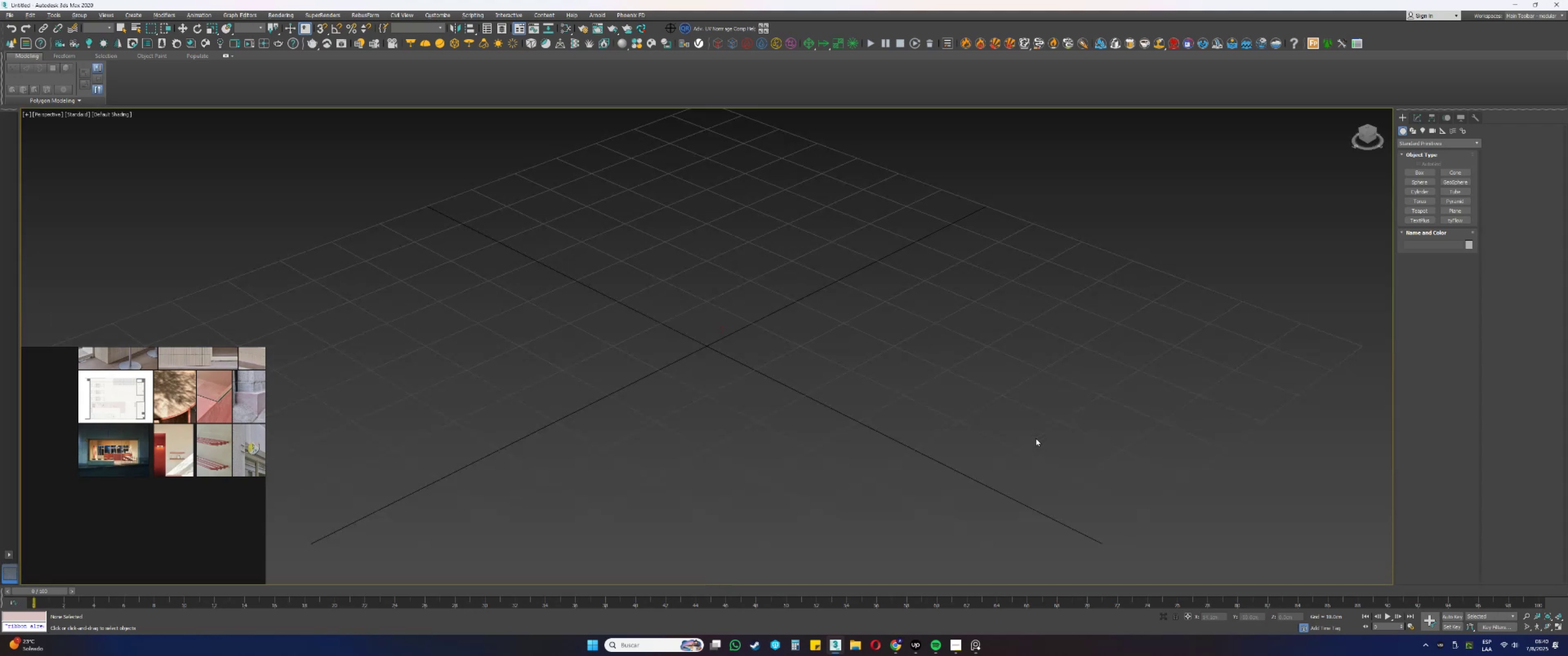 
scroll: coordinate [872, 358], scroll_direction: down, amount: 3.0
 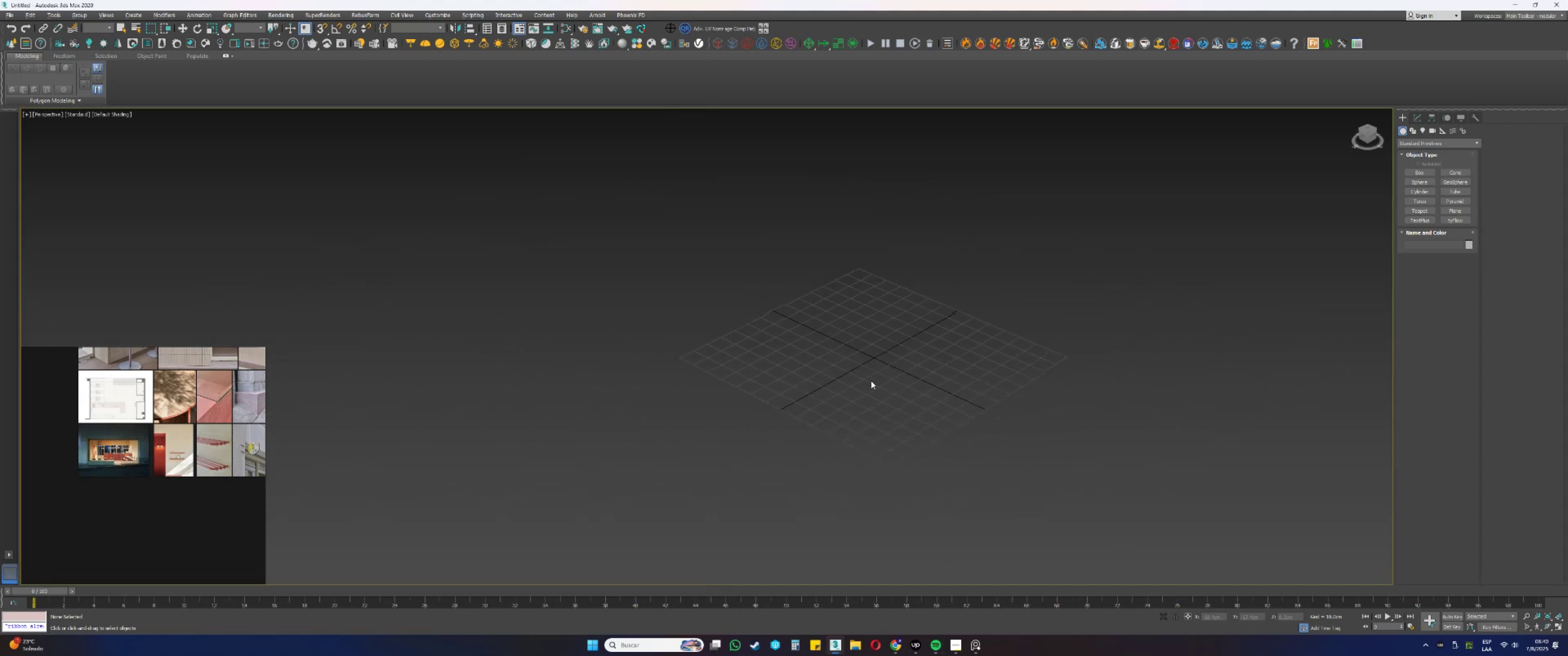 
left_click([1451, 209])
 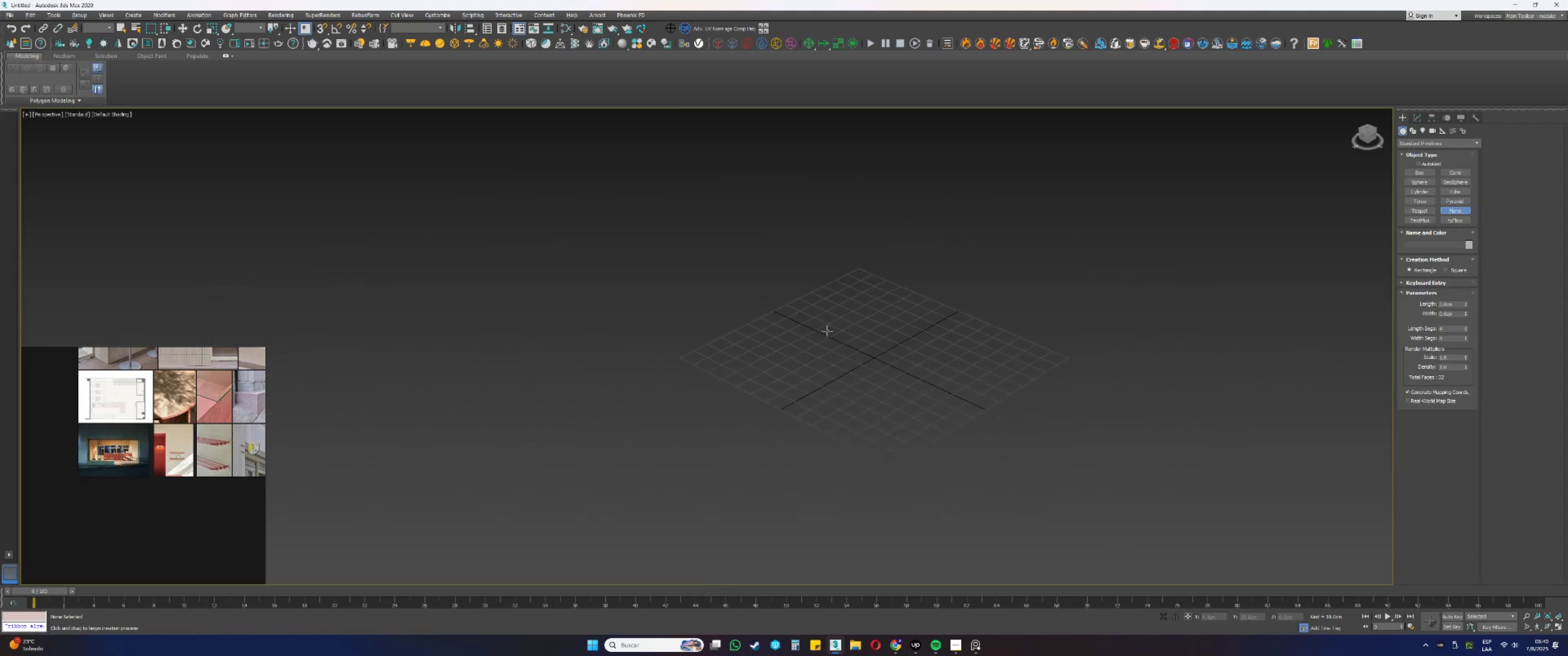 
left_click_drag(start_coordinate=[834, 304], to_coordinate=[817, 548])
 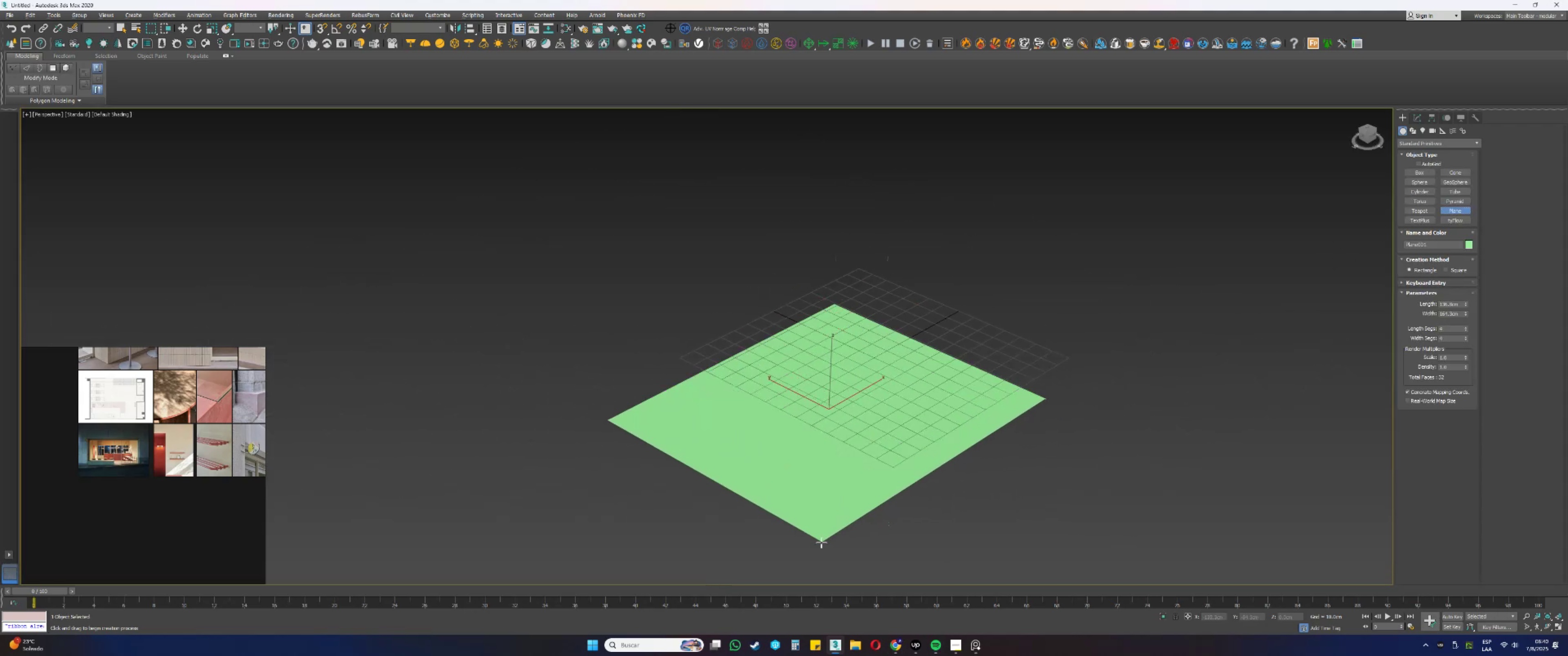 
left_click([816, 548])
 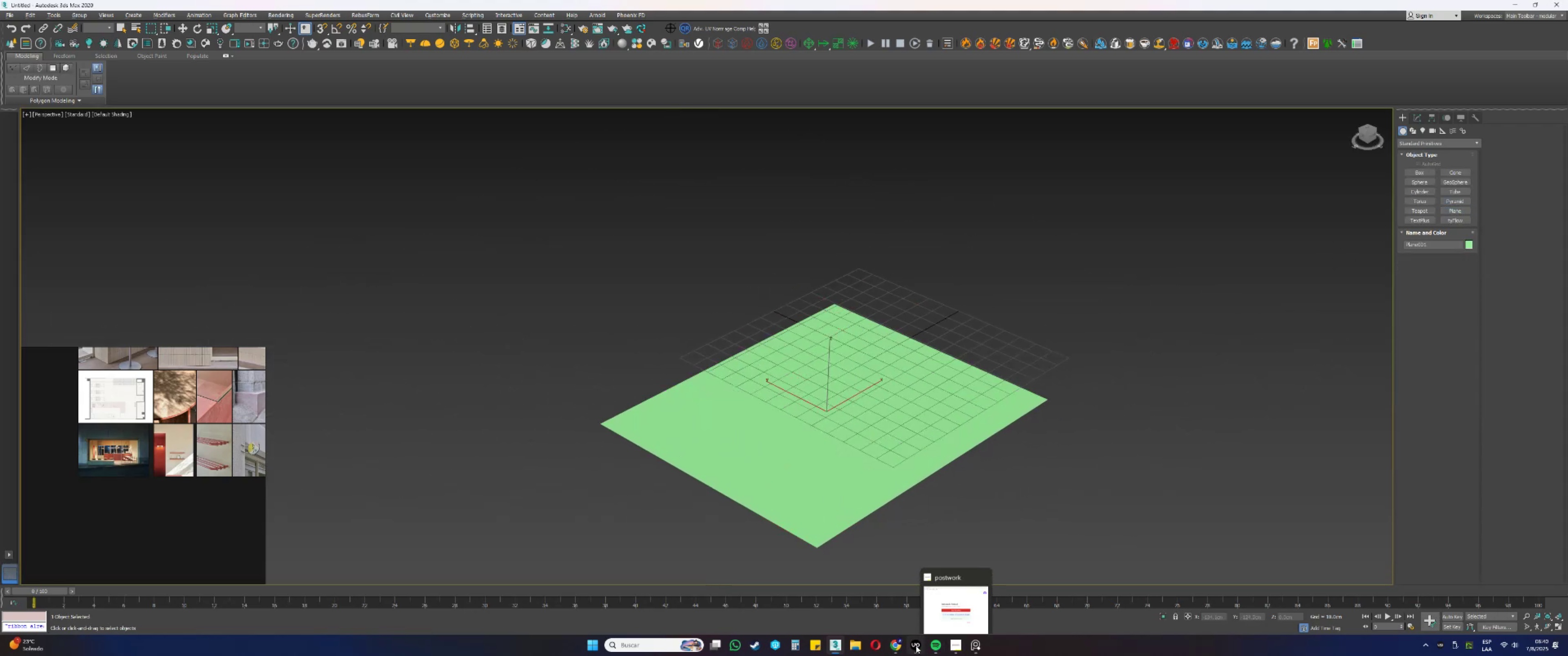 
left_click([857, 644])
 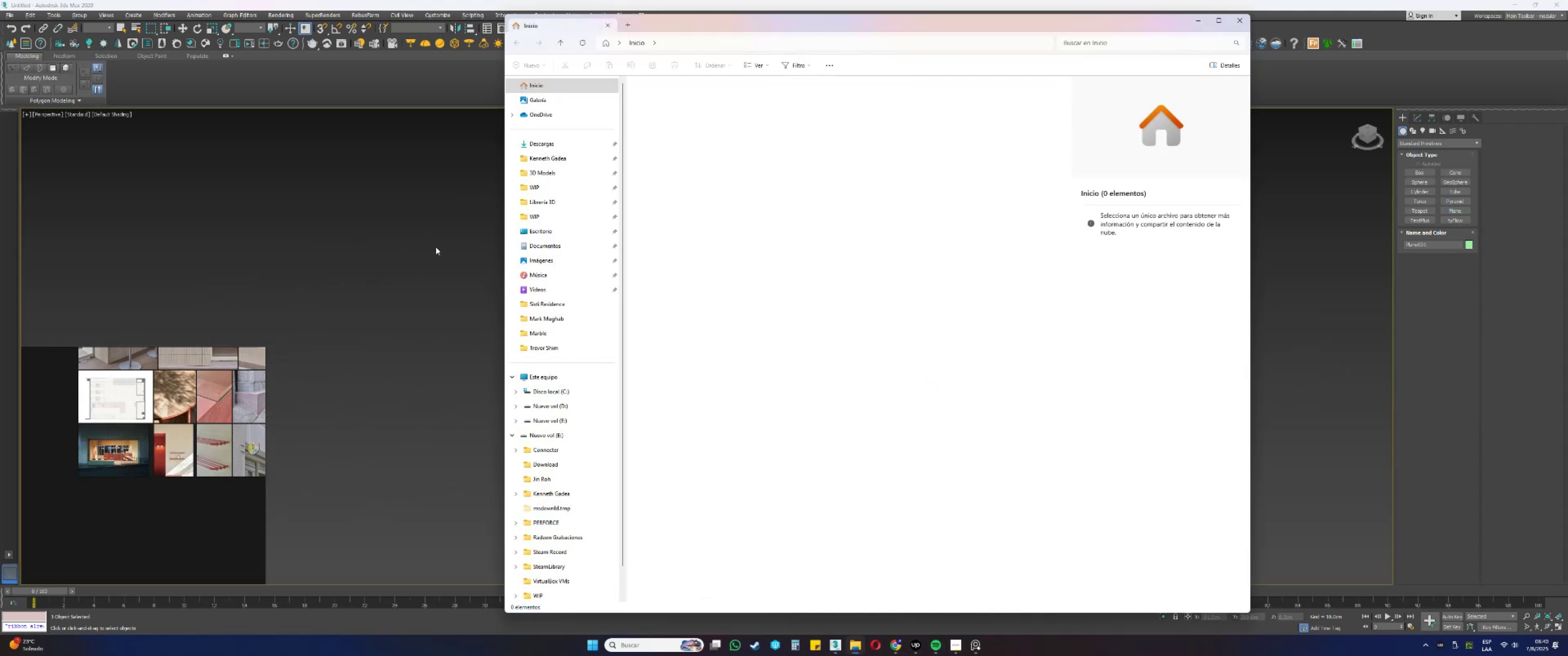 
left_click([396, 247])
 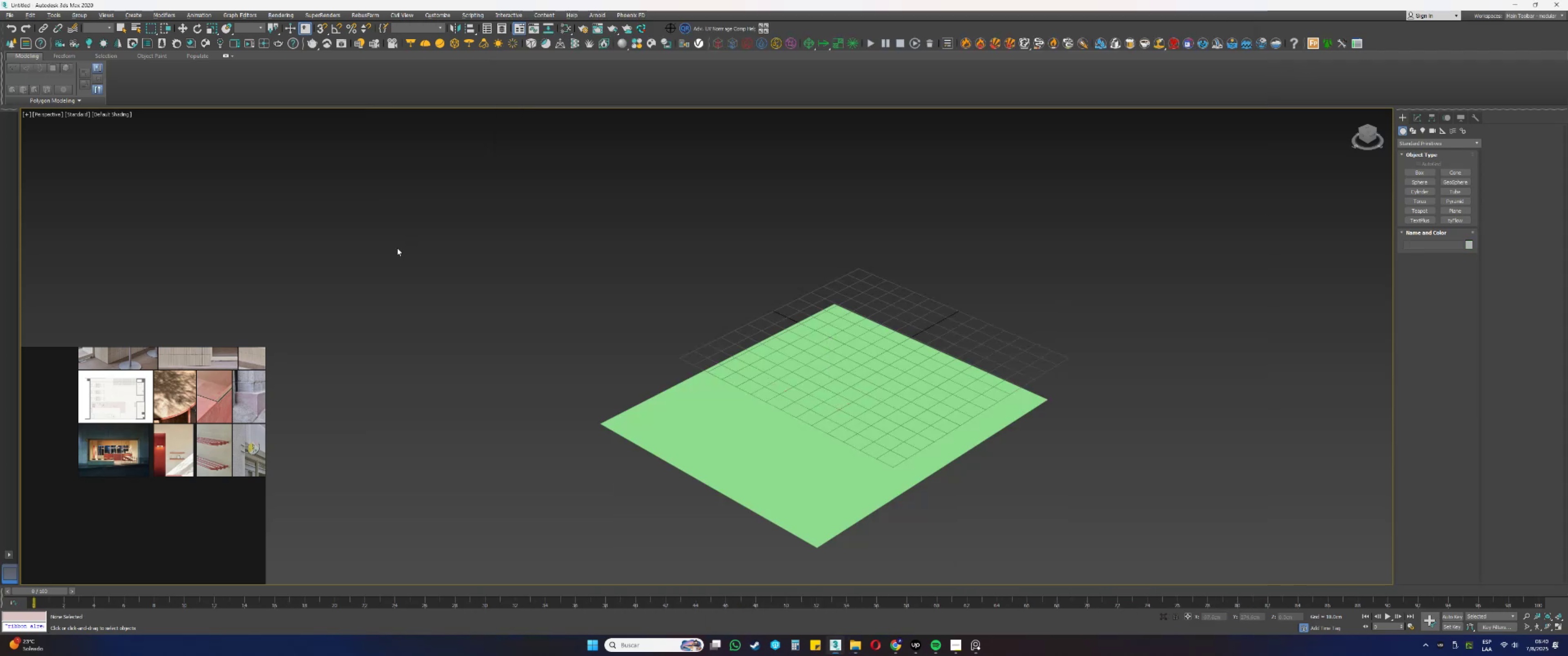 
key(M)
 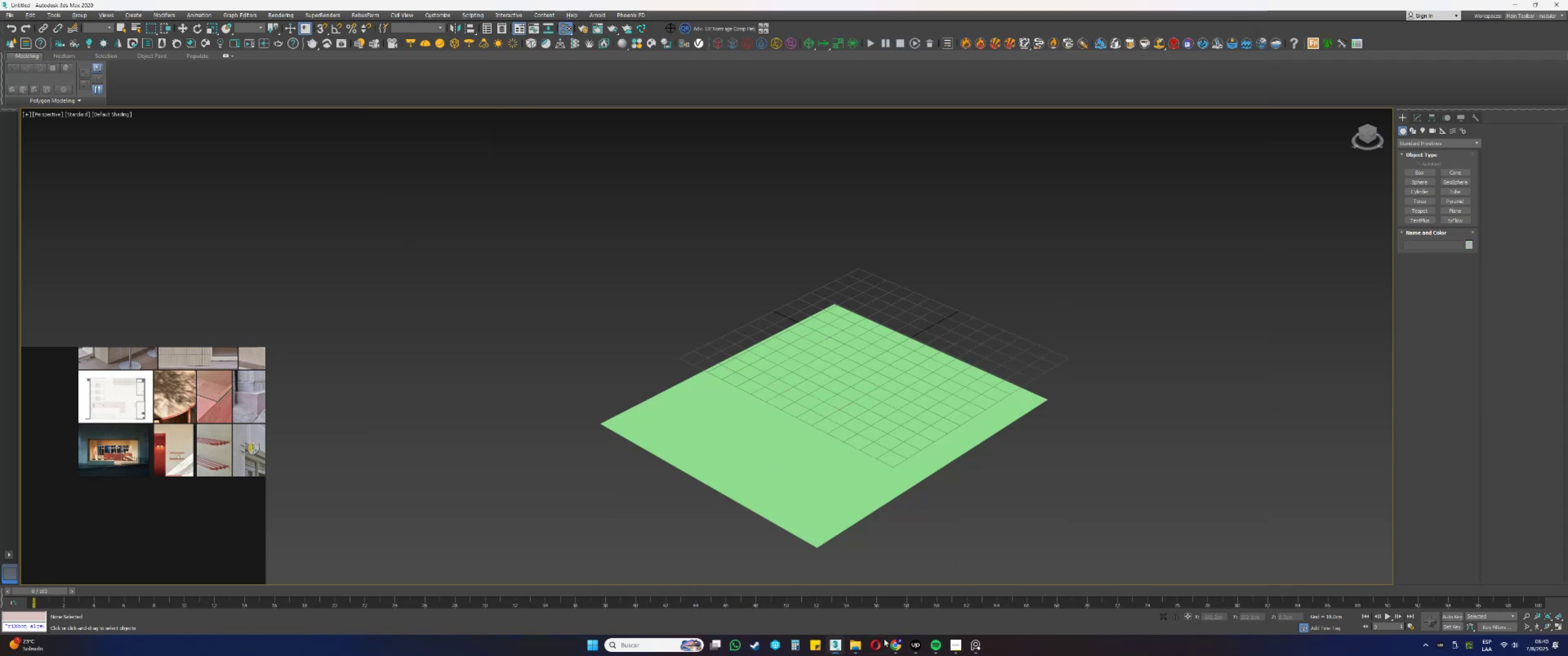 
left_click([861, 642])
 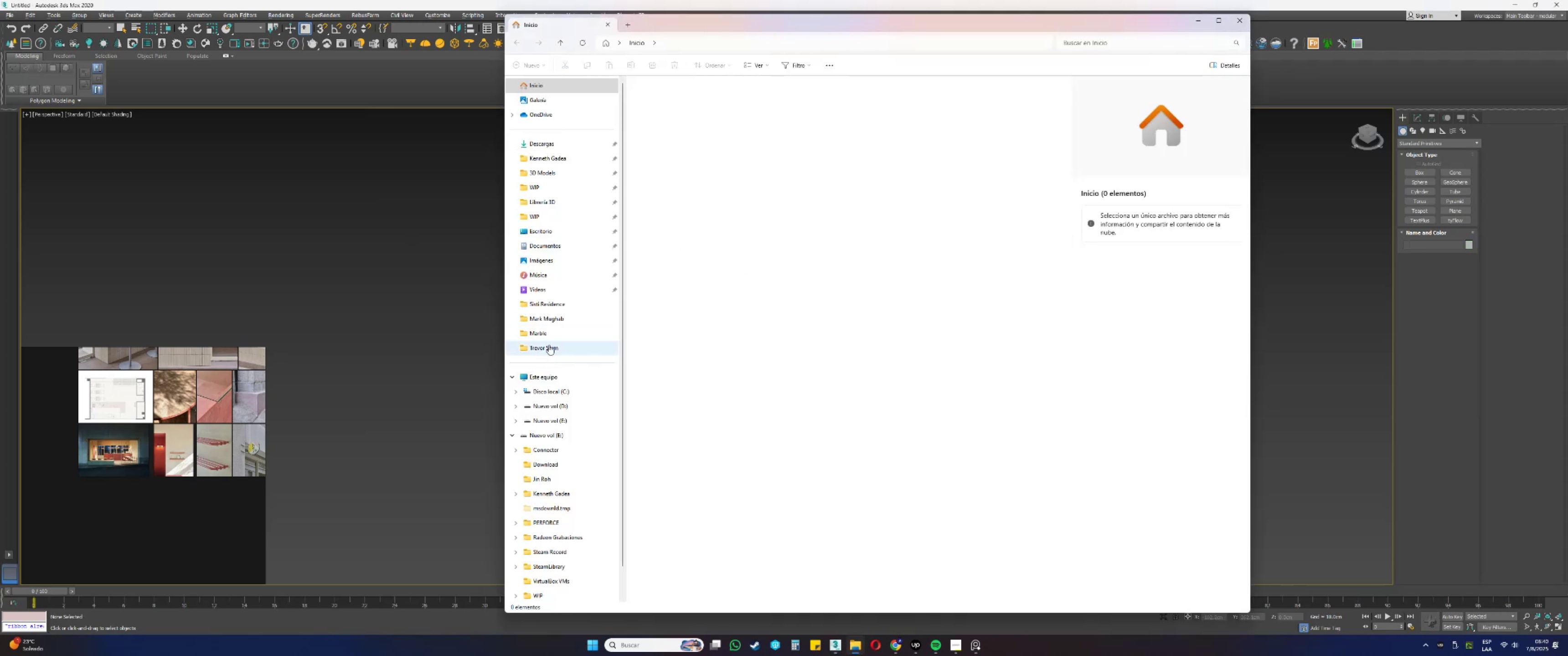 
left_click([547, 346])
 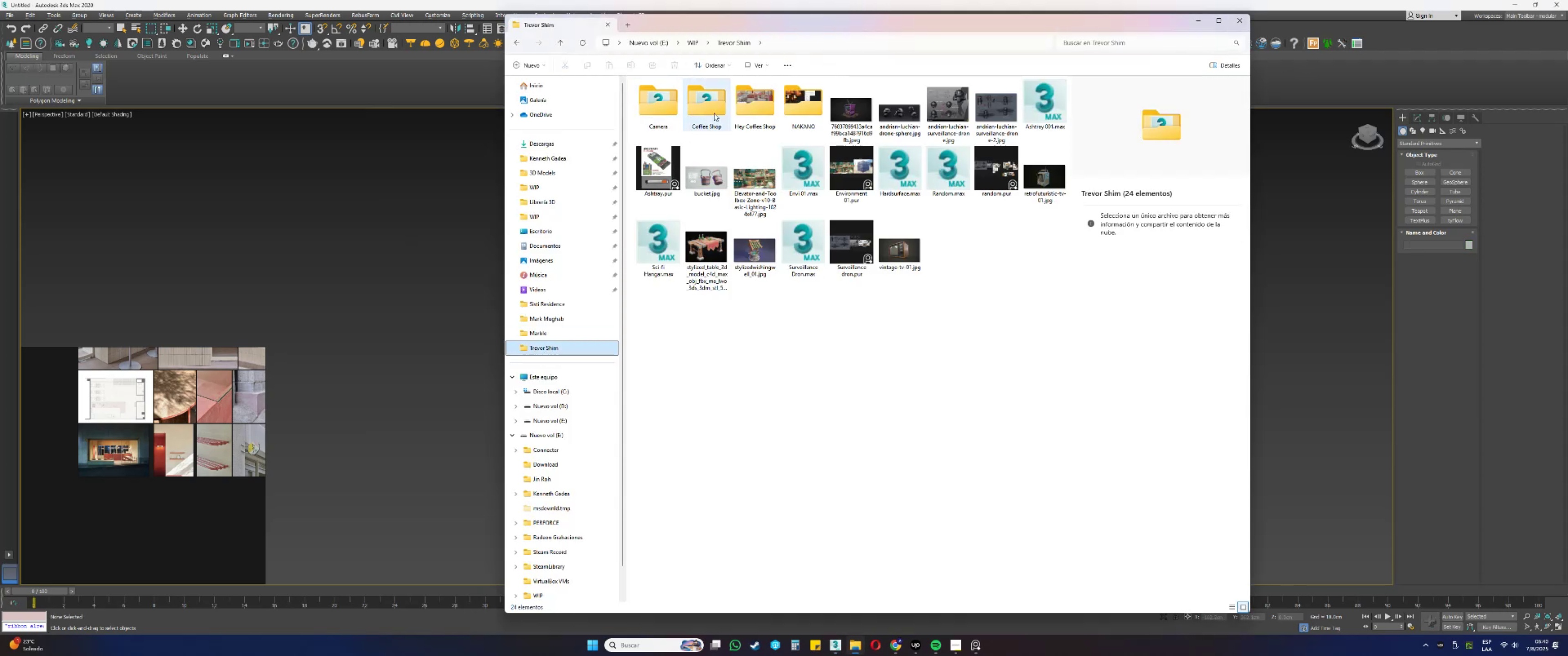 
double_click([739, 114])
 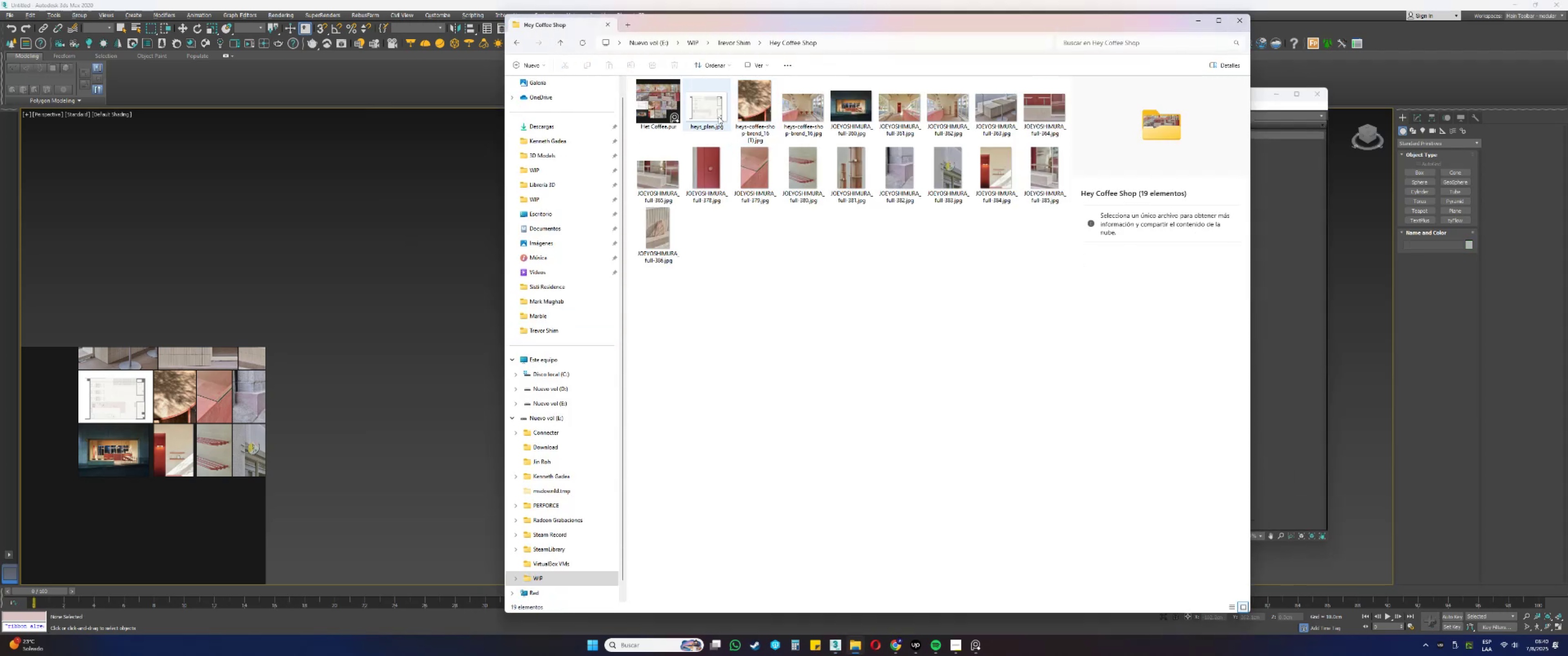 
left_click([707, 113])
 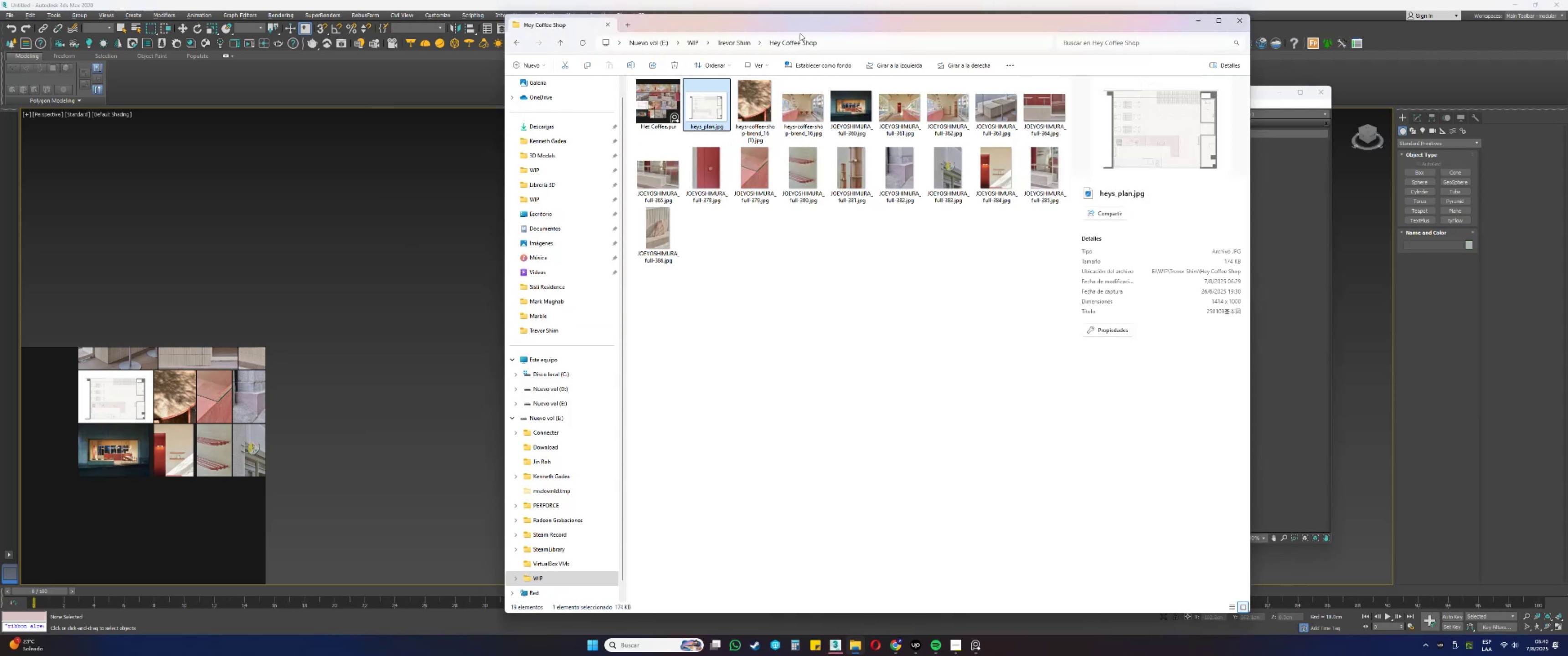 
left_click_drag(start_coordinate=[793, 21], to_coordinate=[404, 31])
 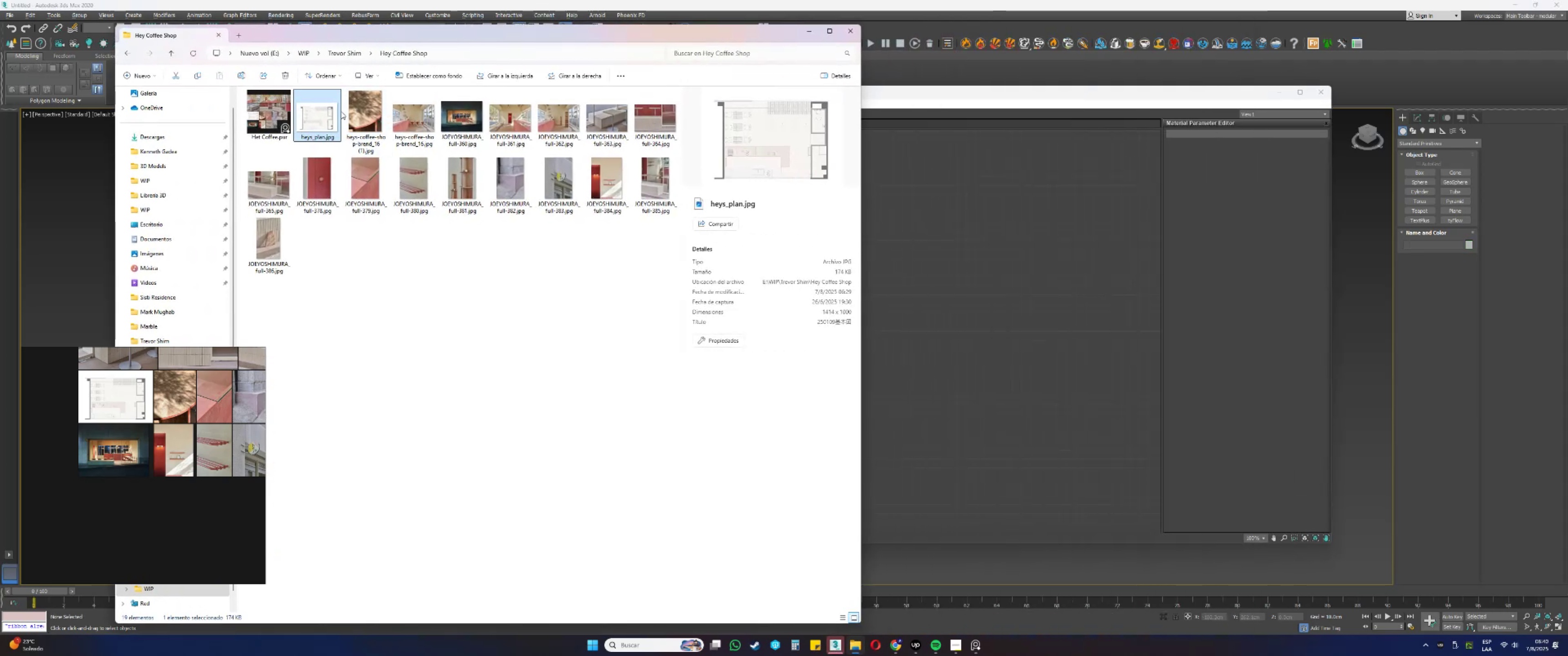 
left_click_drag(start_coordinate=[312, 114], to_coordinate=[935, 232])
 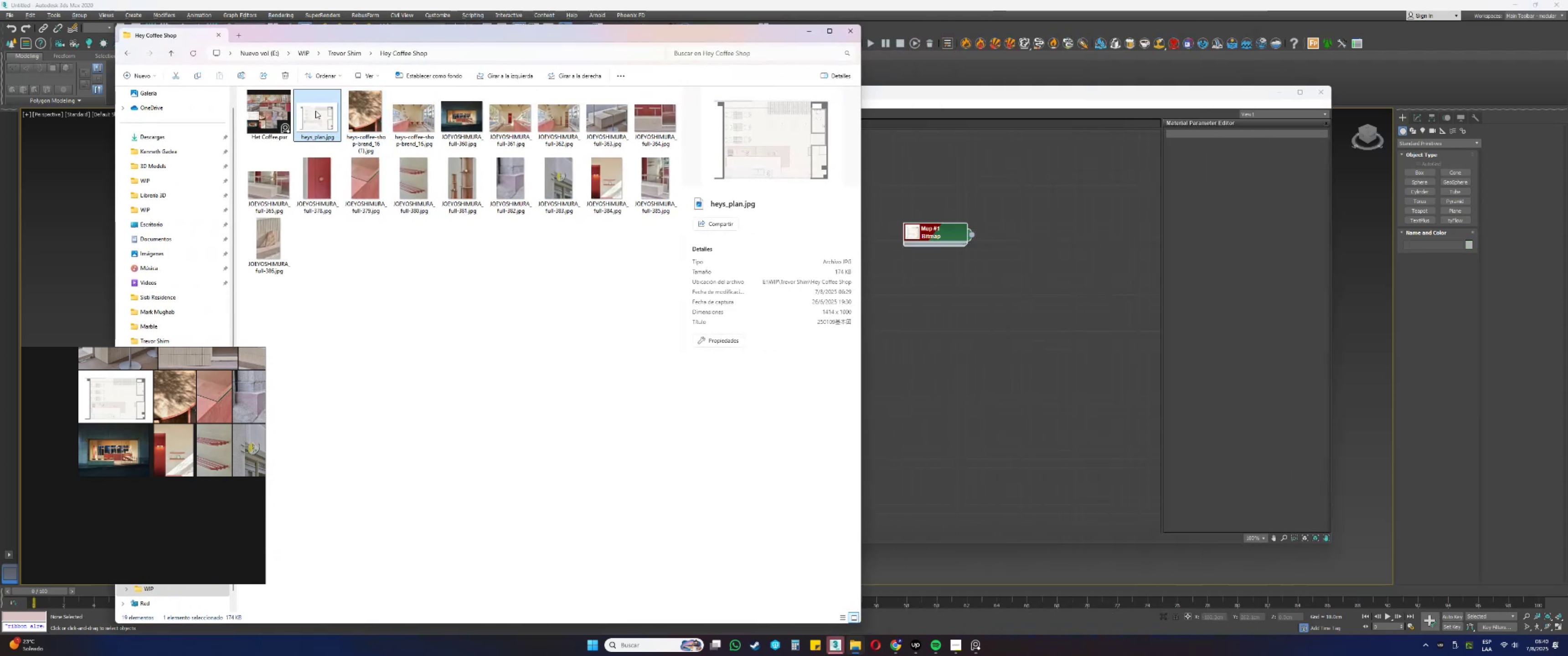 
left_click([315, 111])
 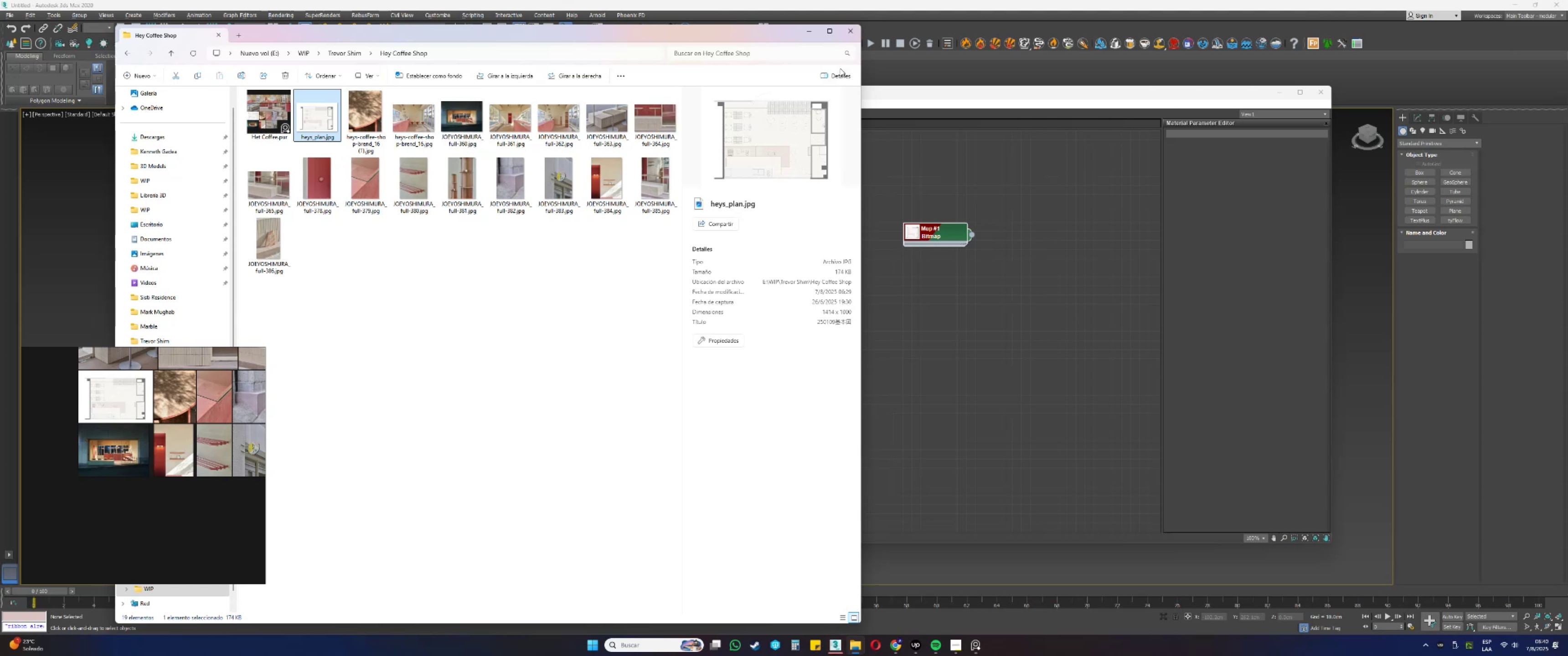 
left_click([816, 32])
 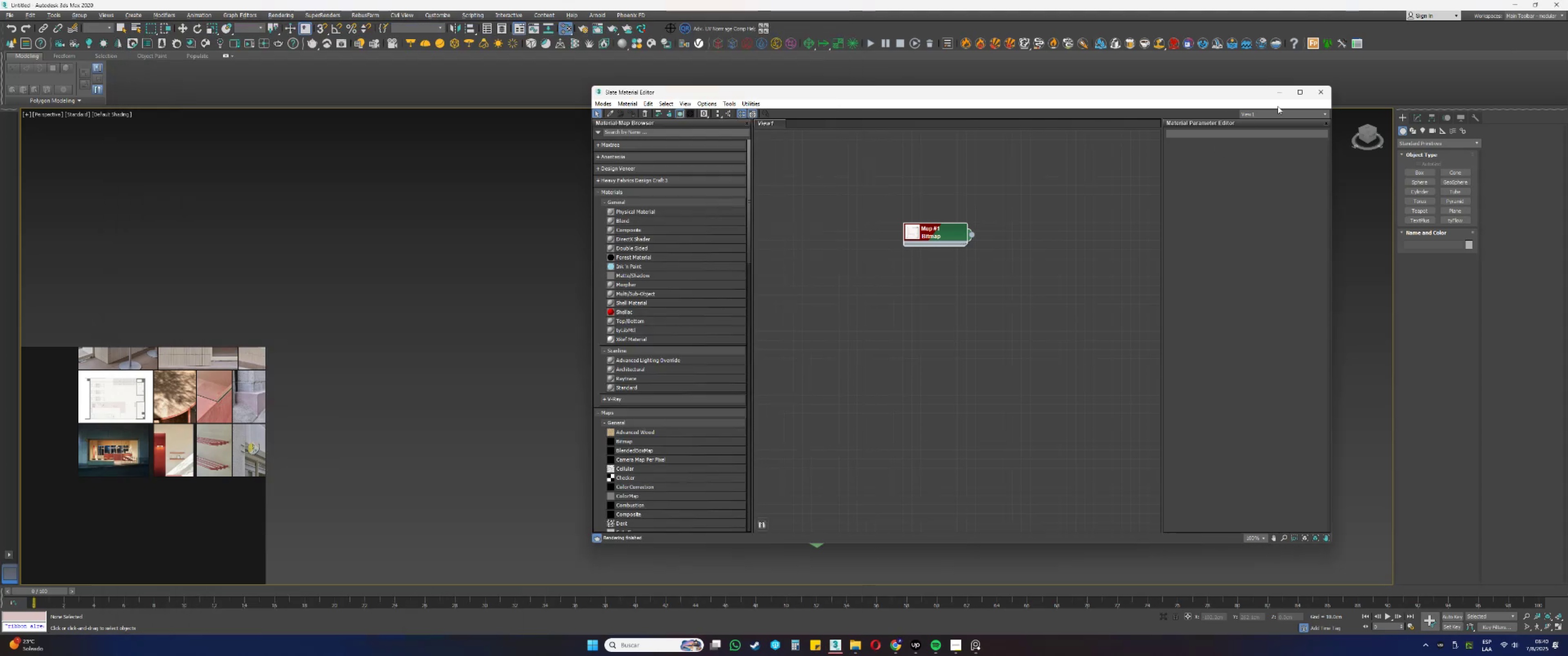 
left_click([1282, 93])
 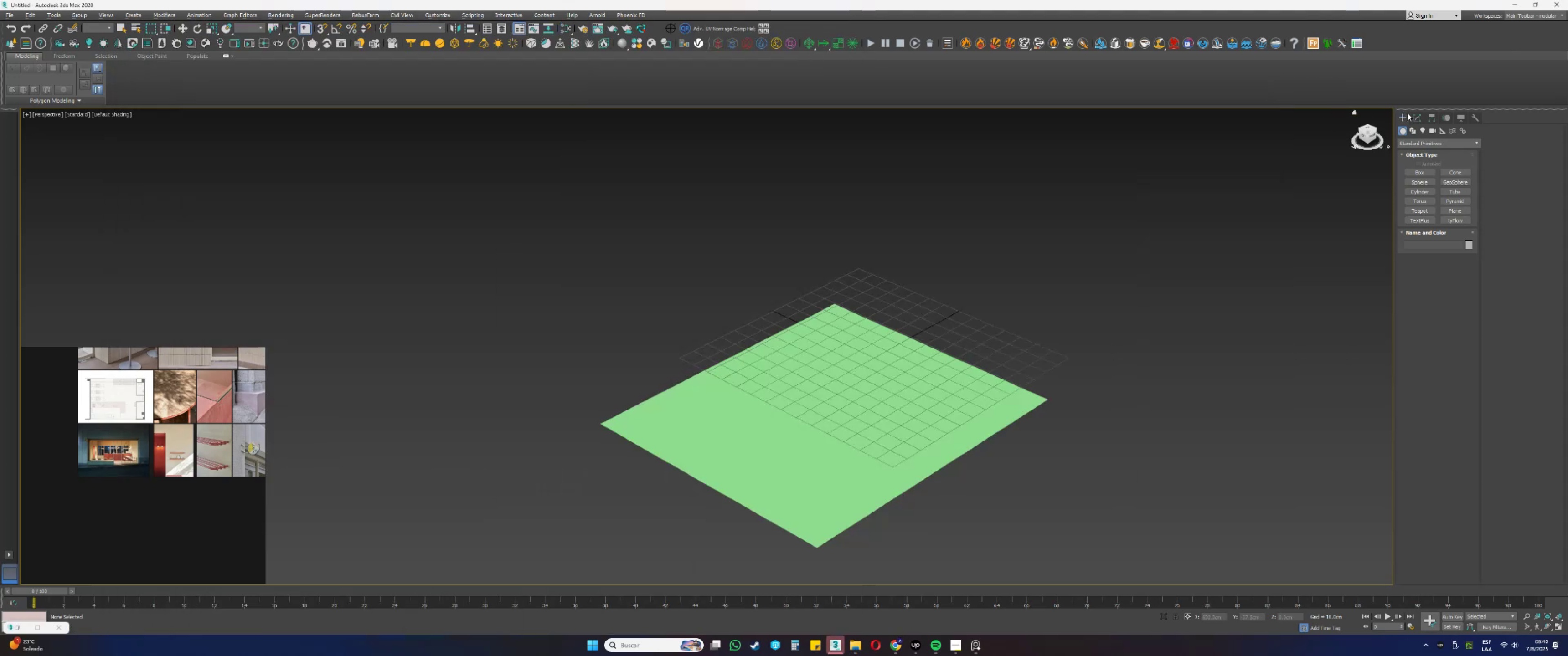 
left_click([1417, 115])
 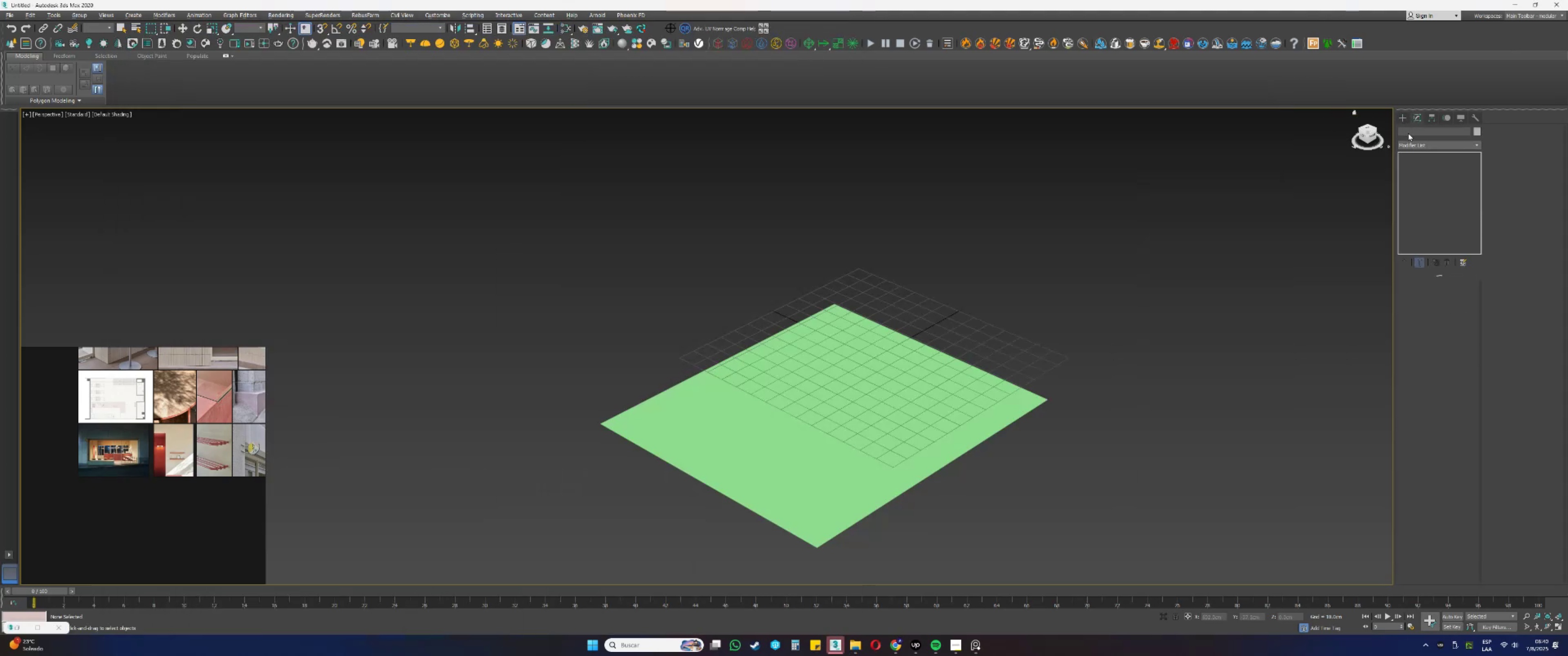 
left_click([1406, 120])
 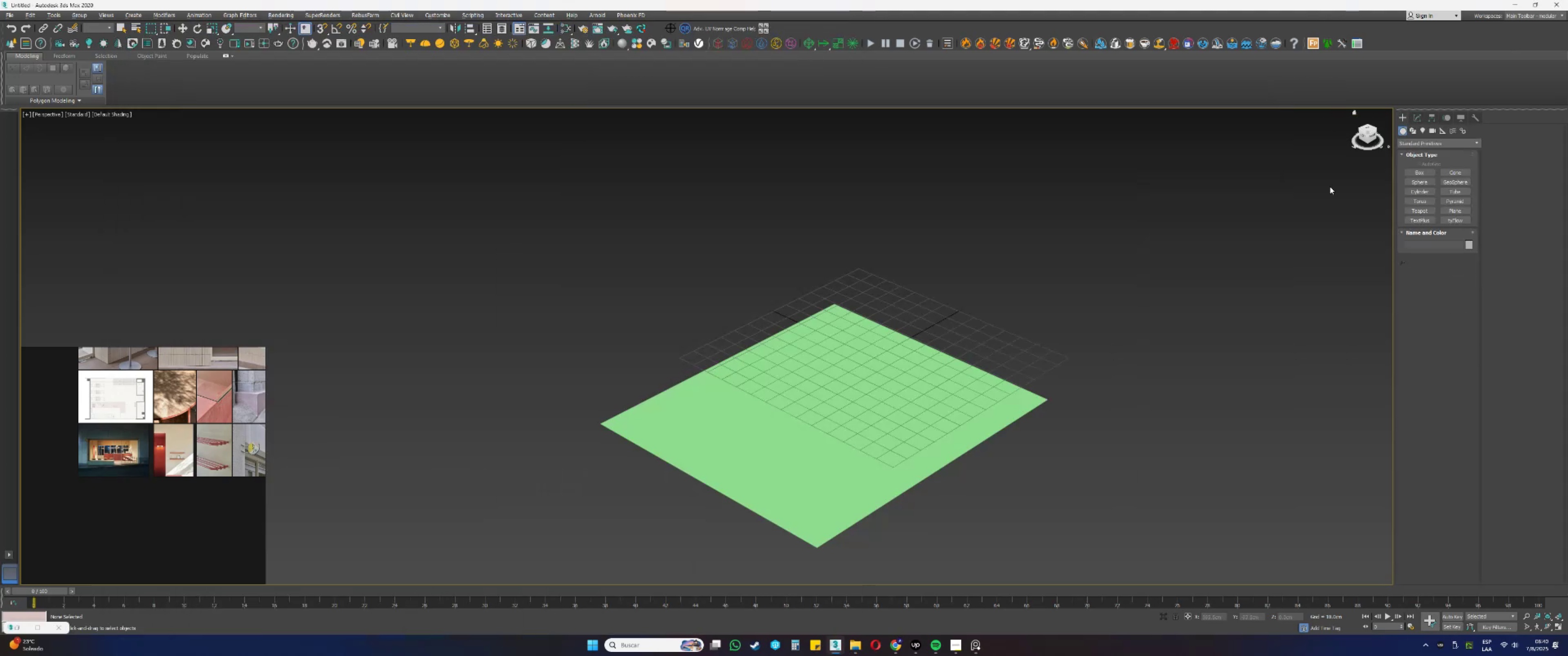 
left_click([989, 404])
 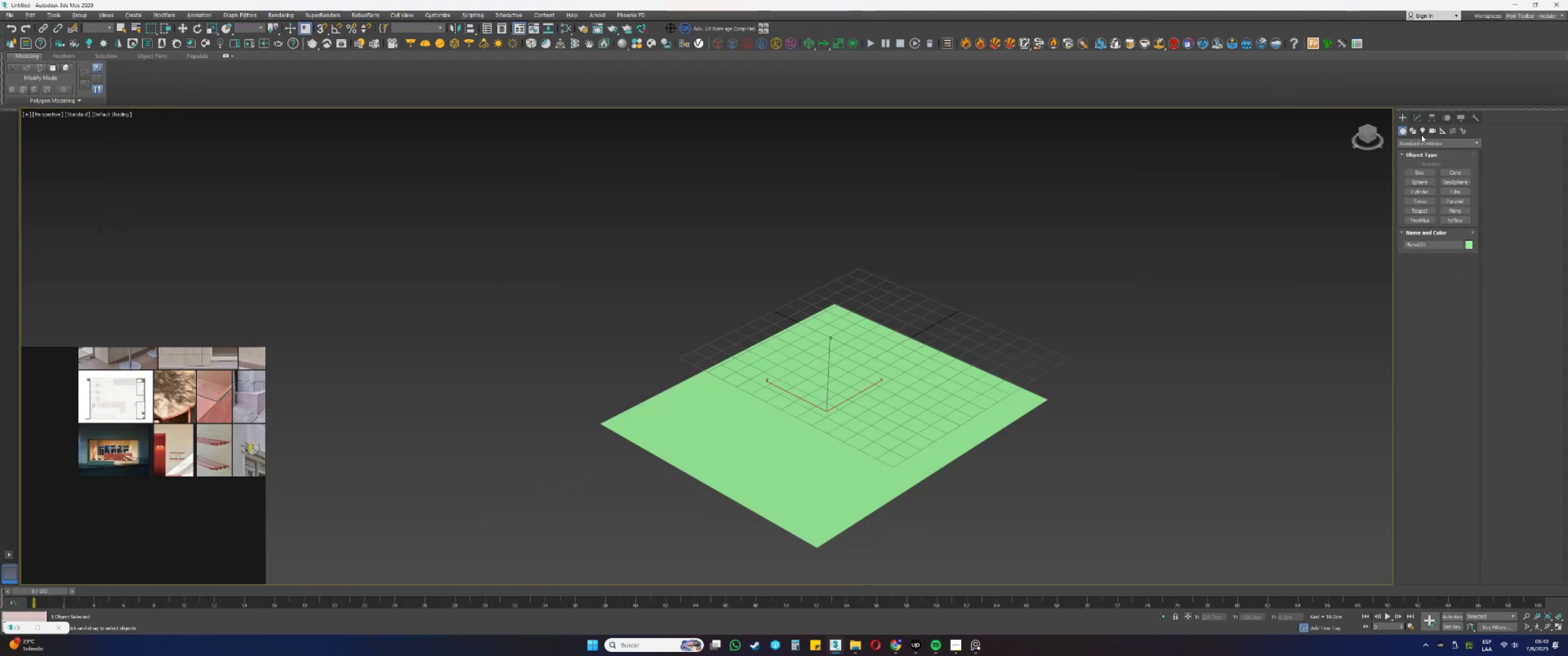 
left_click([1418, 113])
 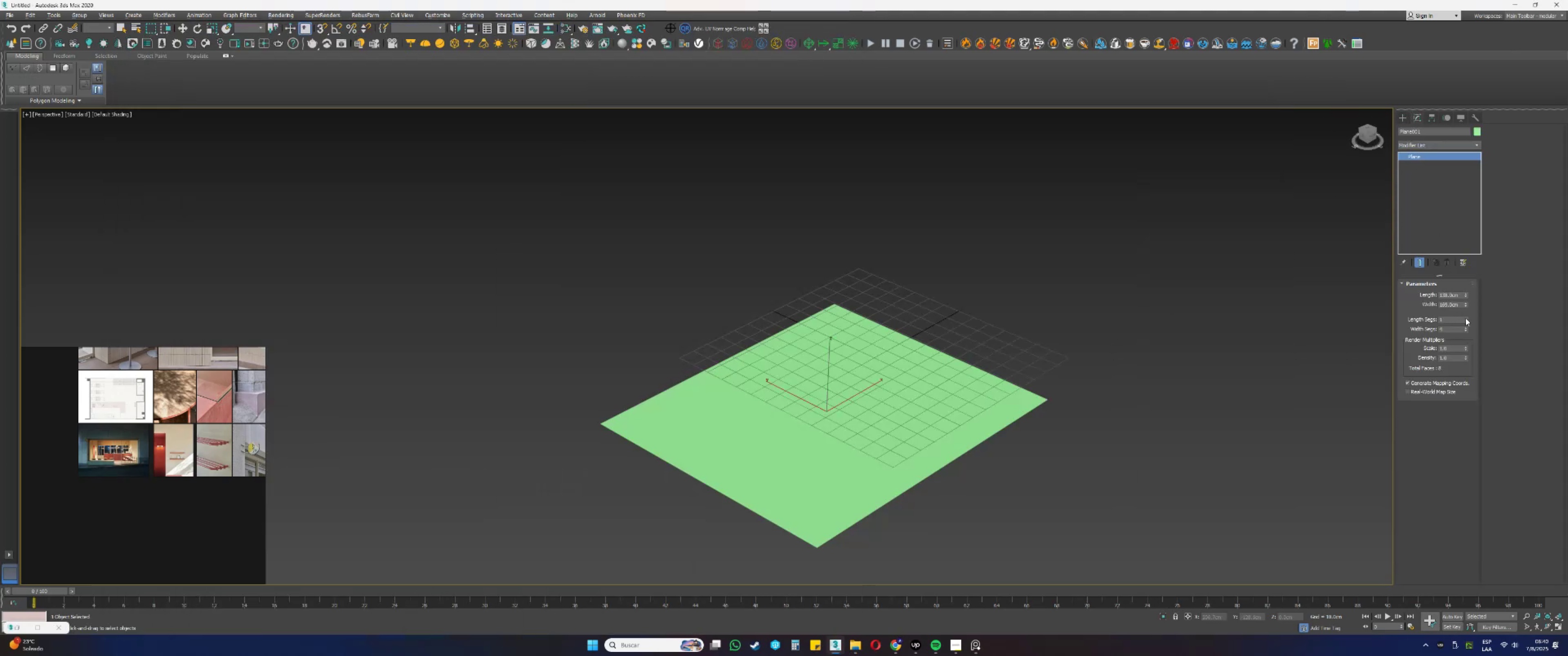 
double_click([1466, 329])
 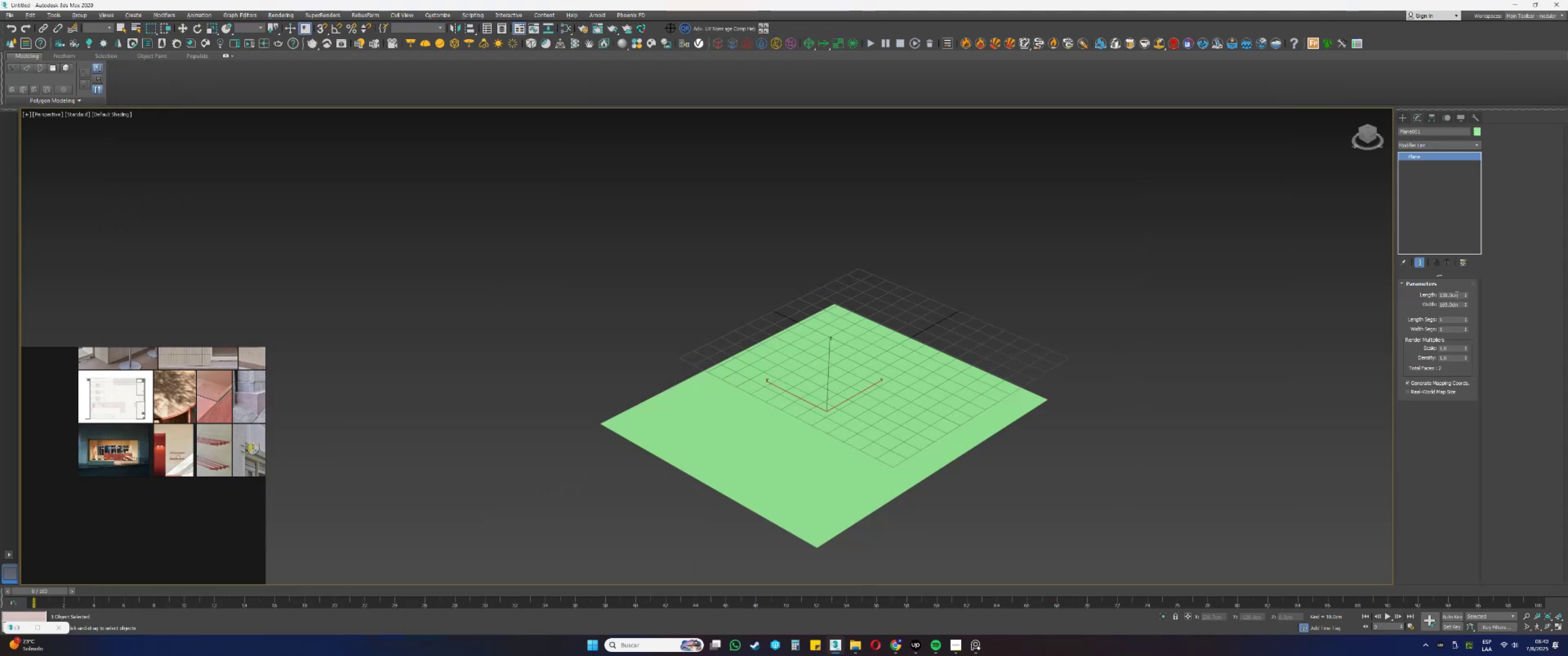 
double_click([1455, 294])
 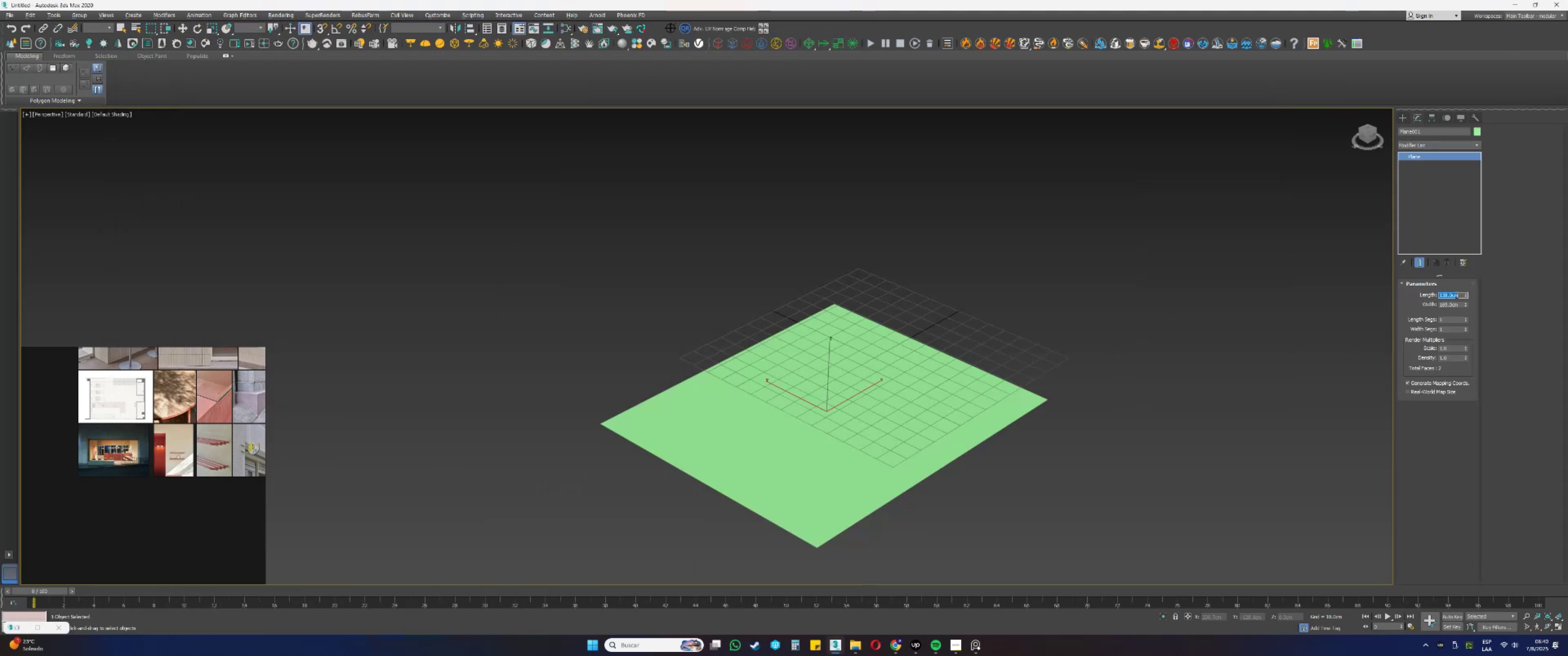 
key(Numpad1)
 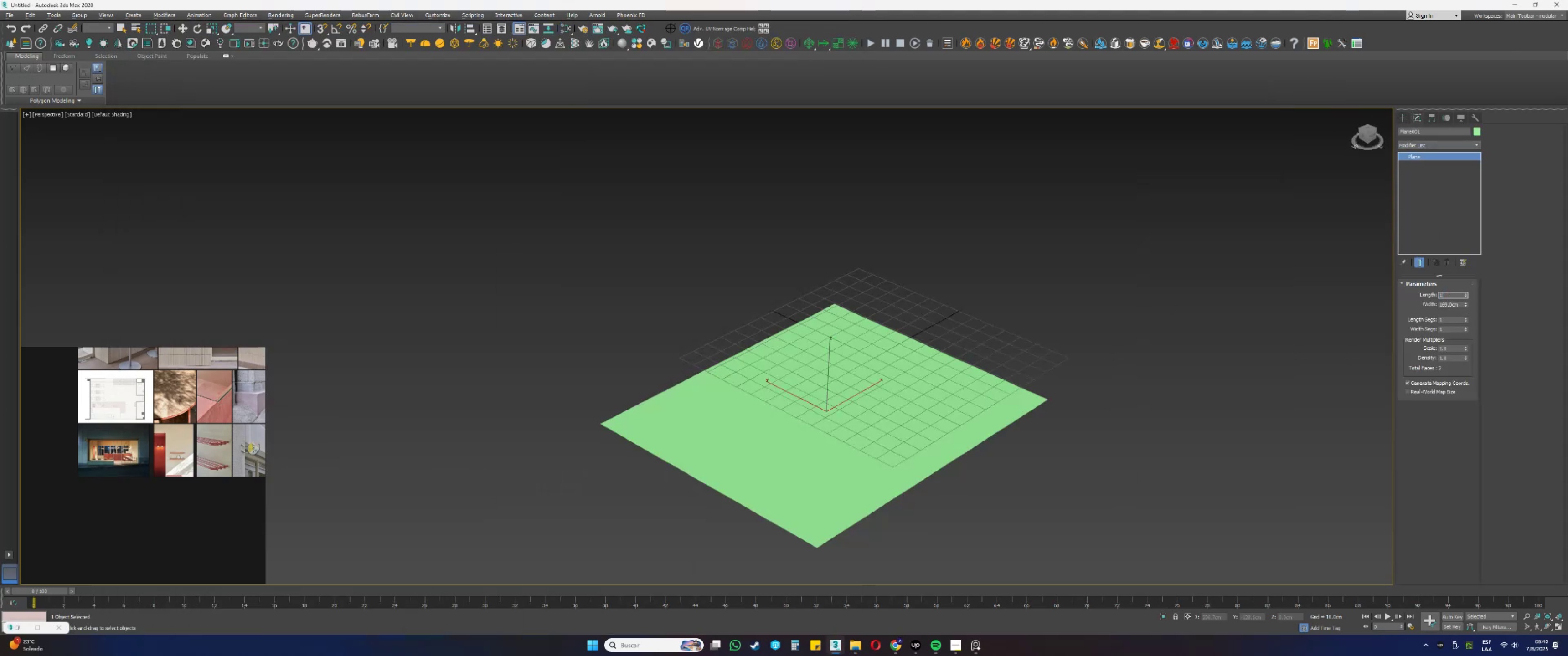 
key(Numpad4)
 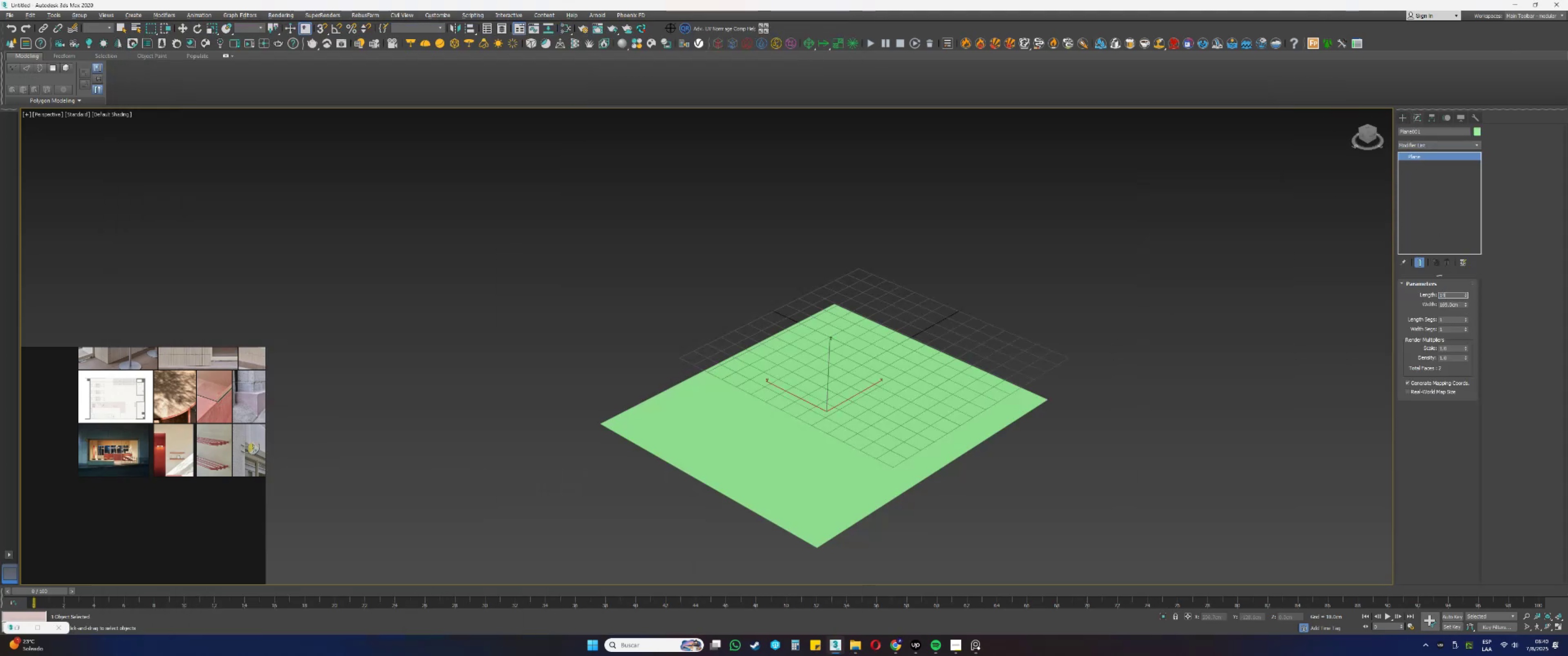 
key(Numpad1)
 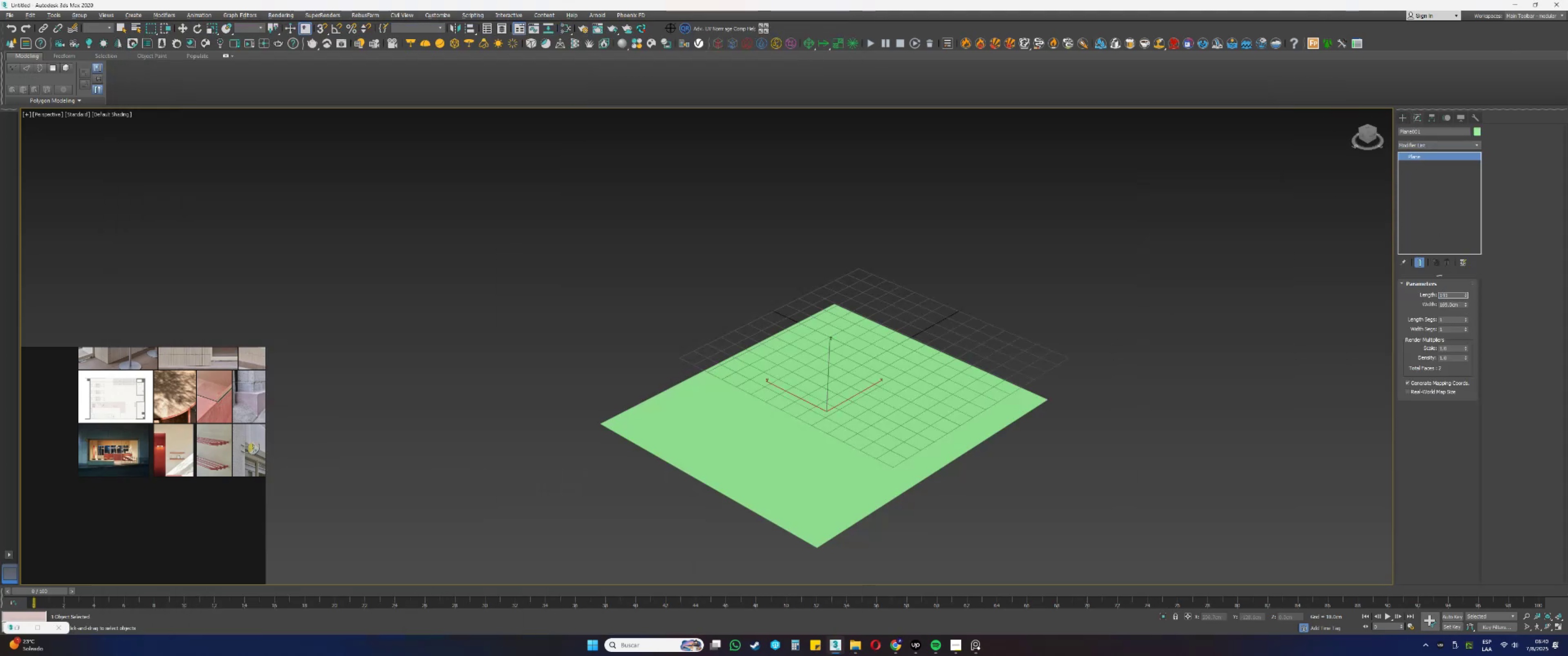 
key(Numpad4)
 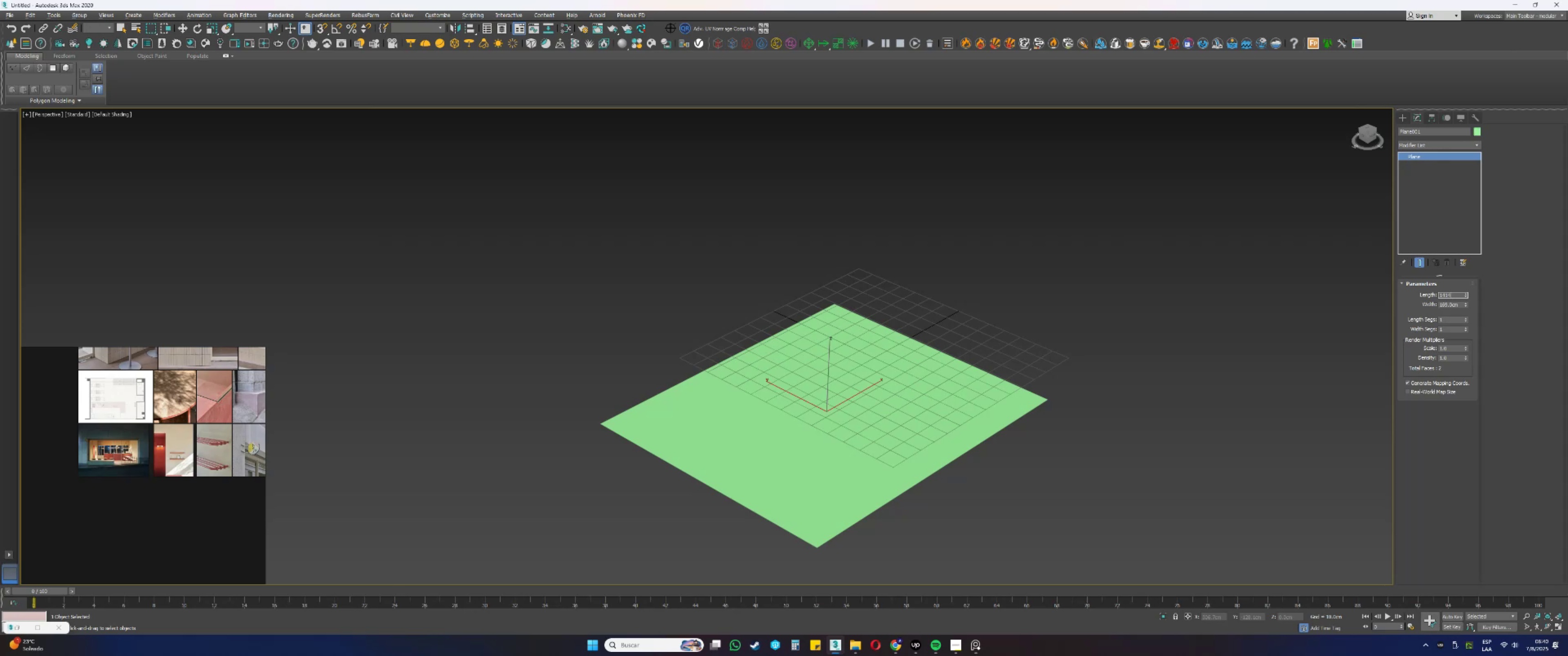 
key(Tab)
 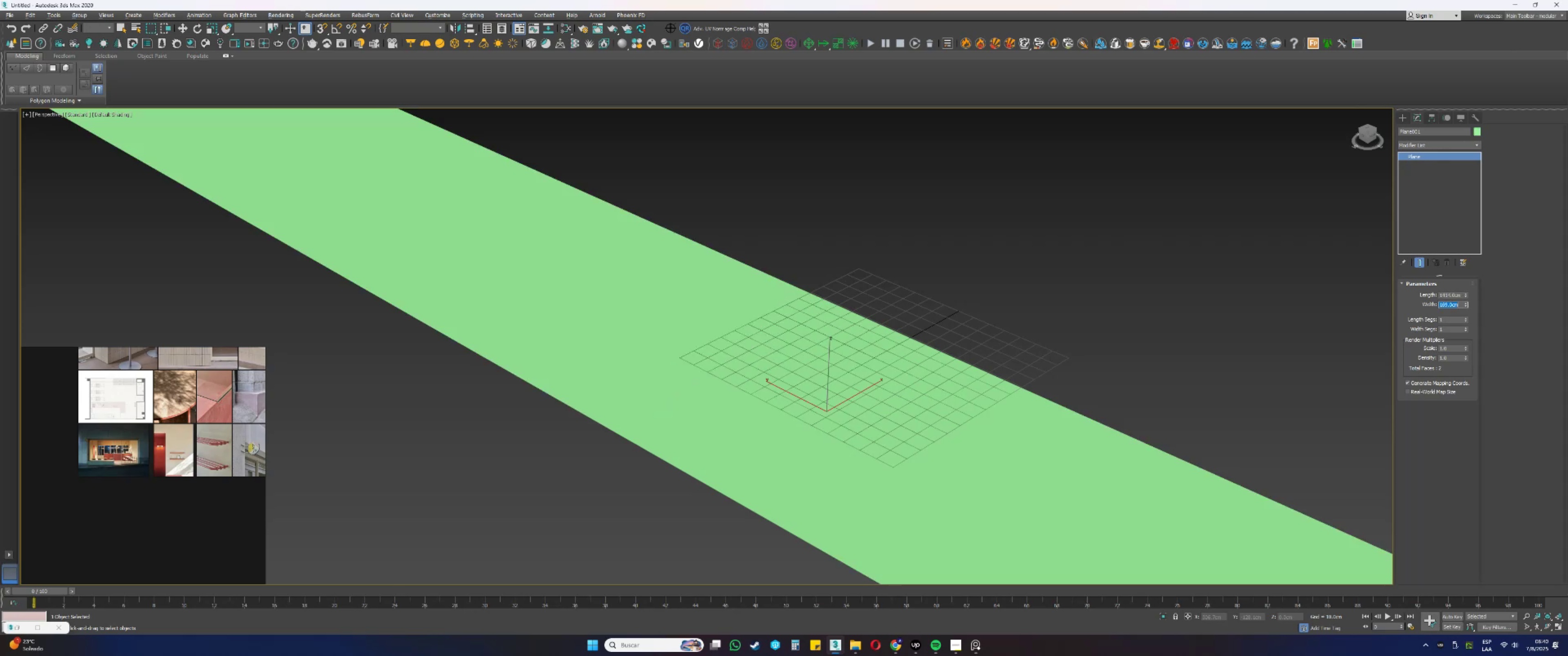 
key(Numpad1)
 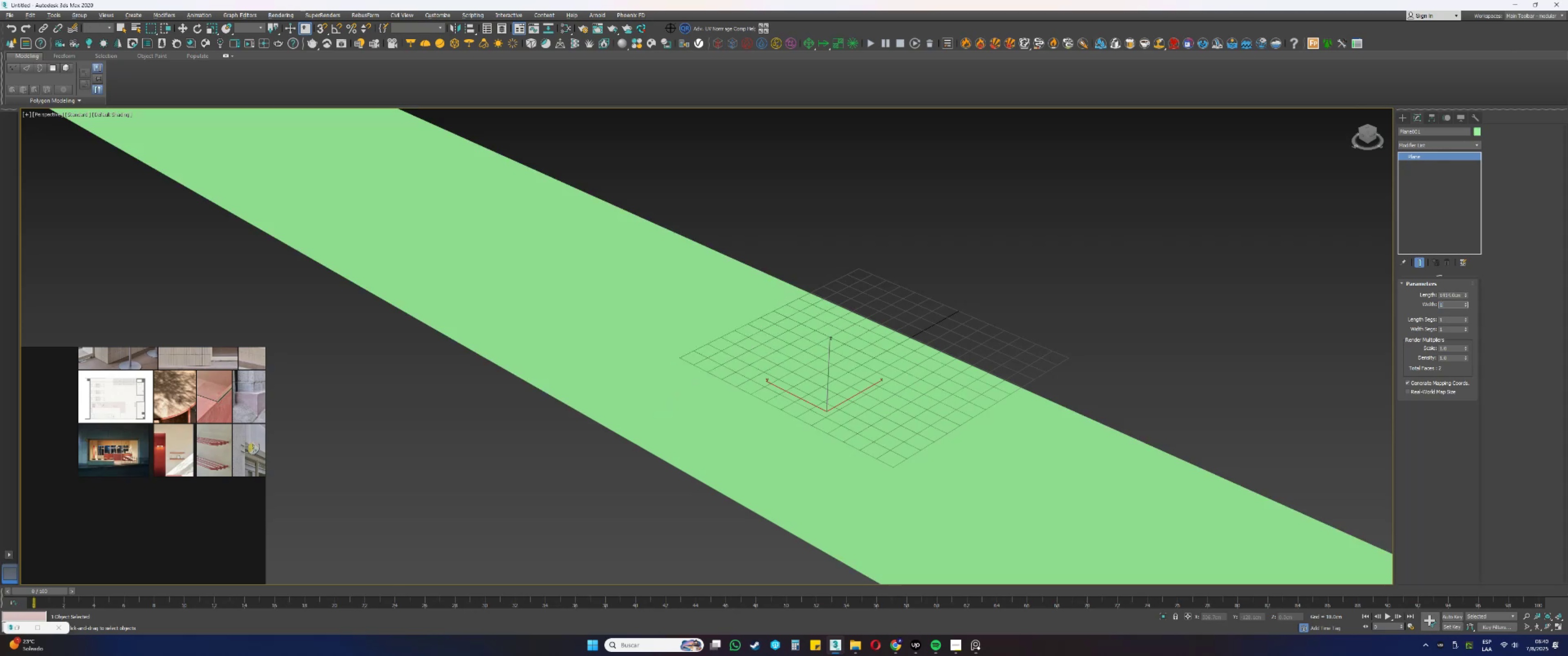 
key(Numpad0)
 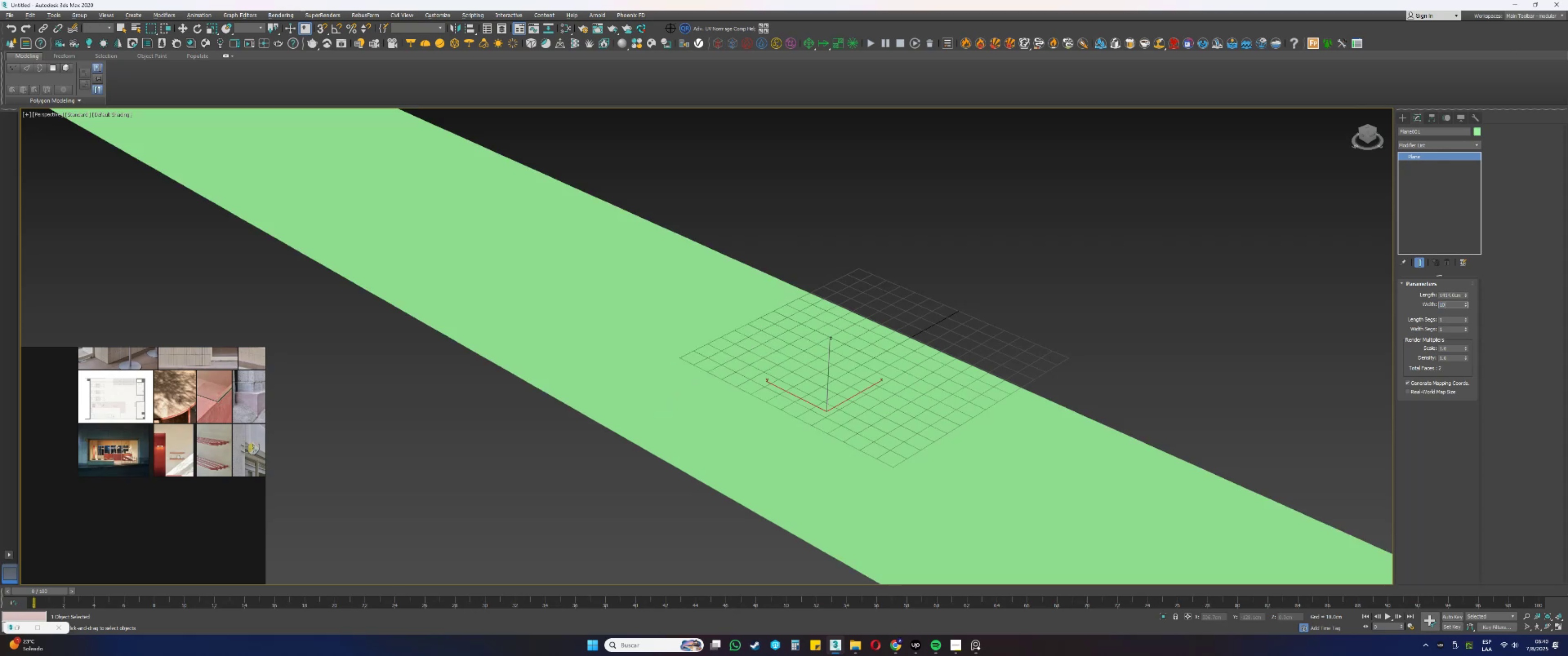 
key(Numpad0)
 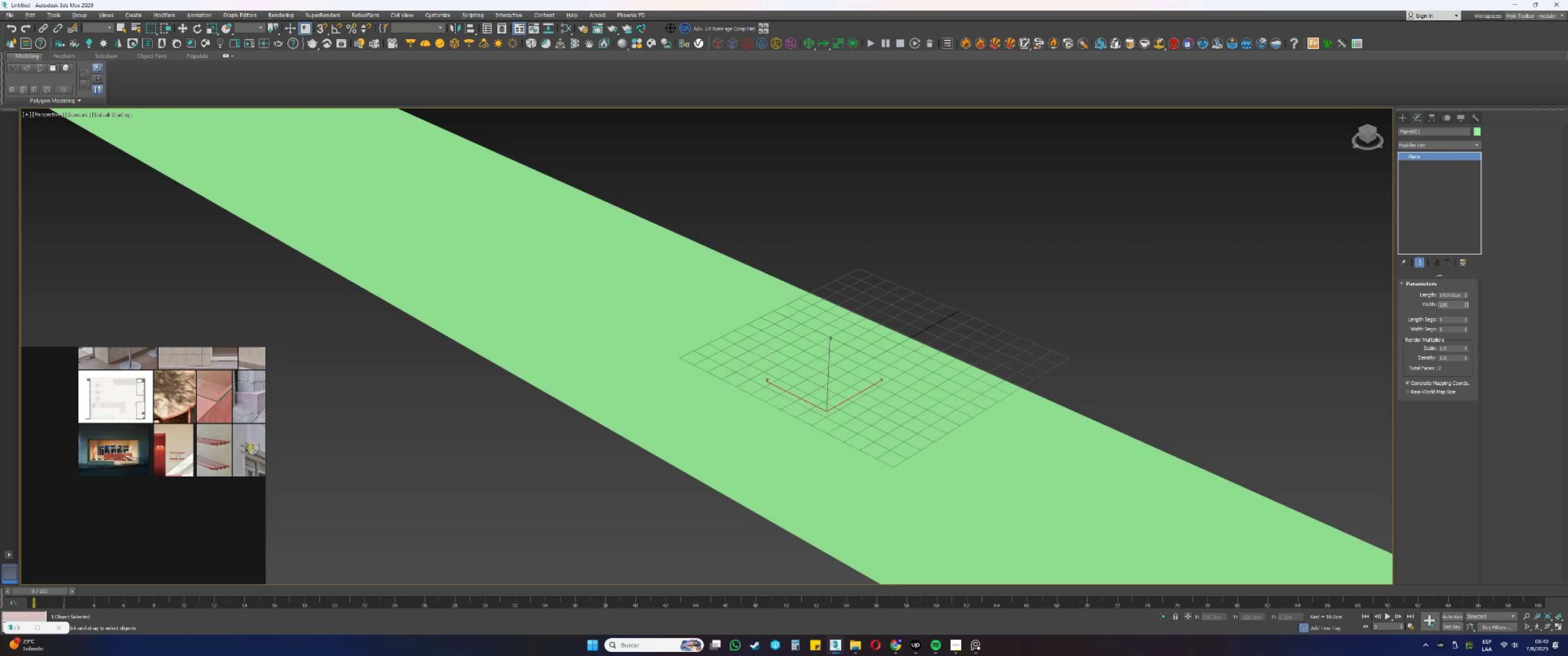 
key(Numpad0)
 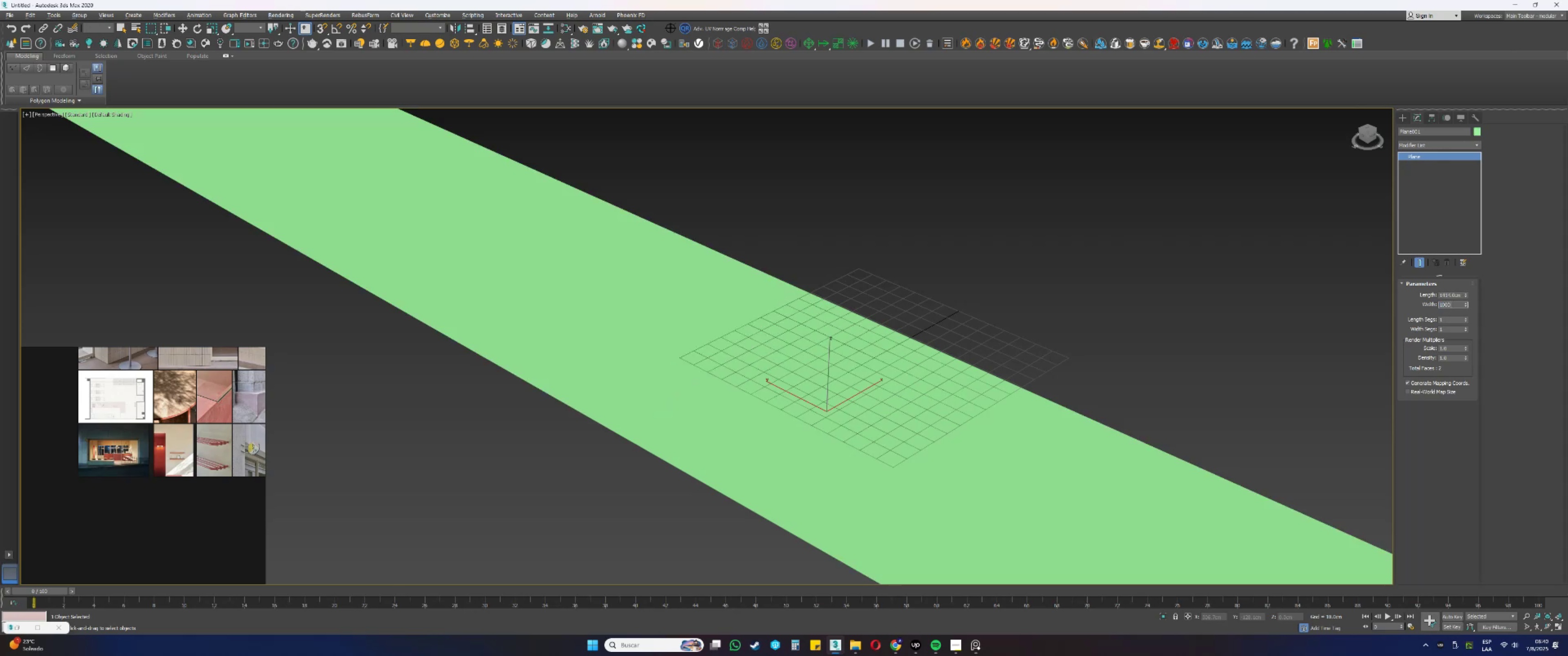 
key(NumpadEnter)
 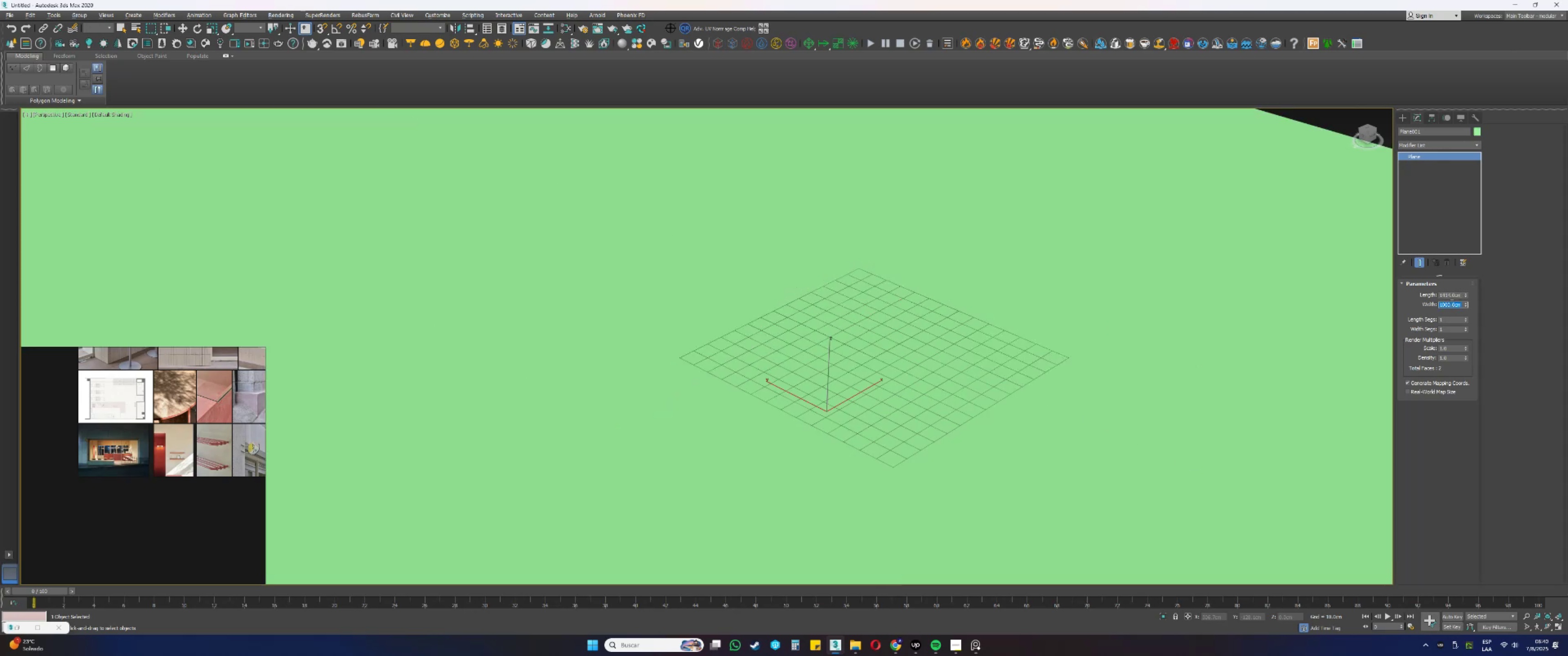 
scroll: coordinate [1037, 354], scroll_direction: down, amount: 7.0
 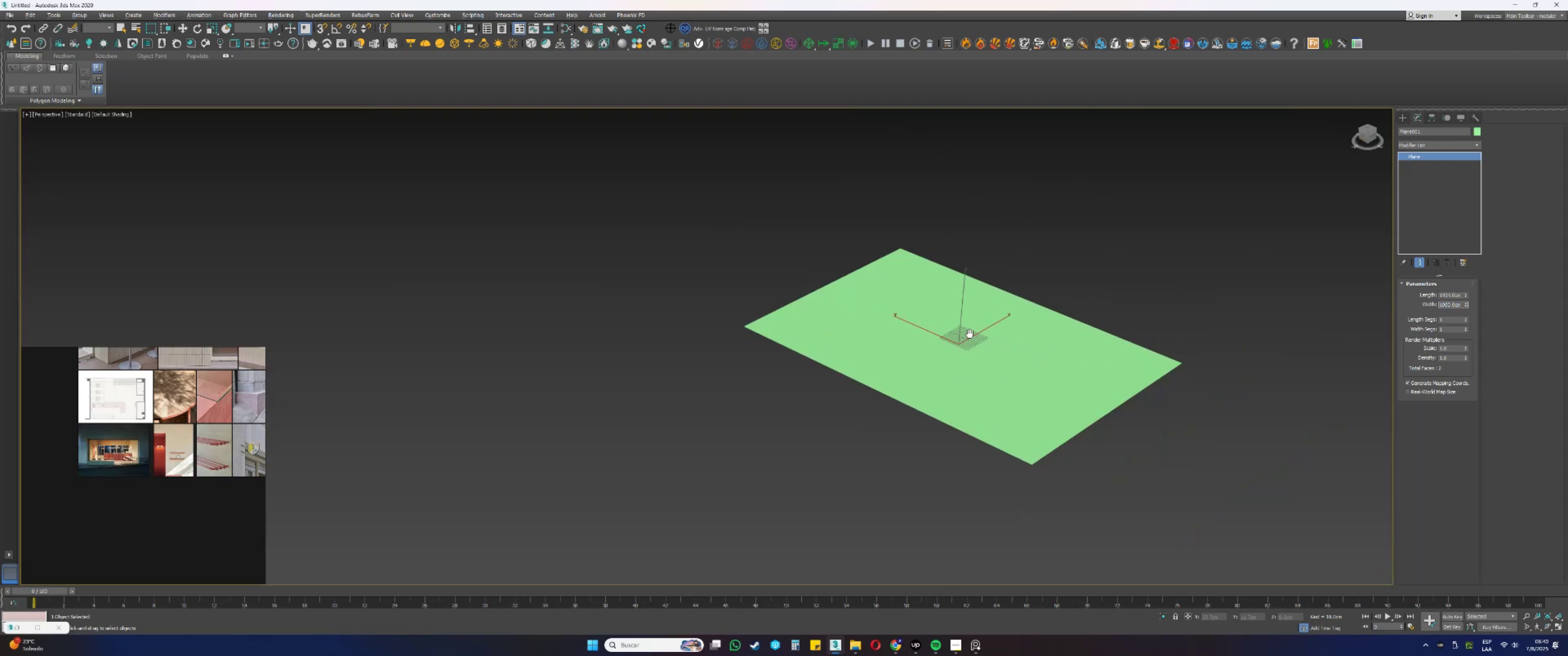 
key(W)
 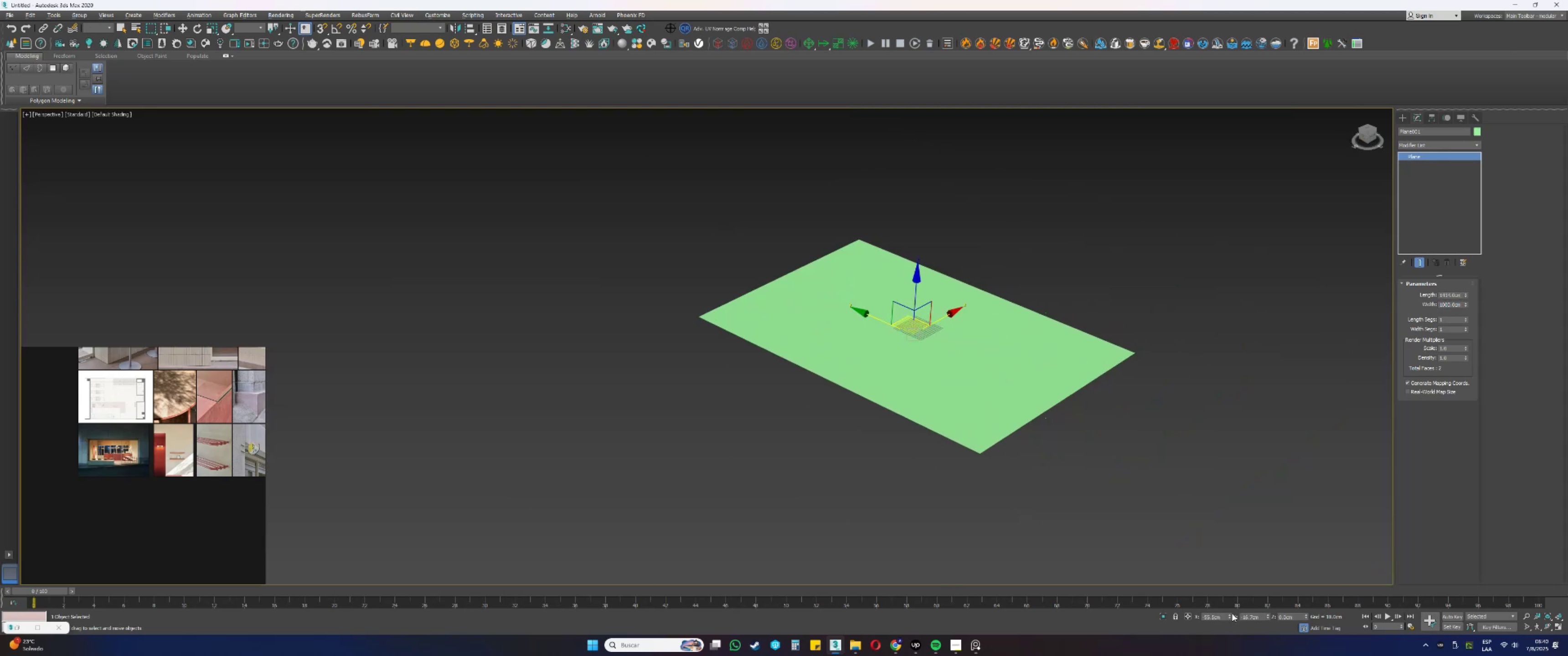 
right_click([1230, 613])
 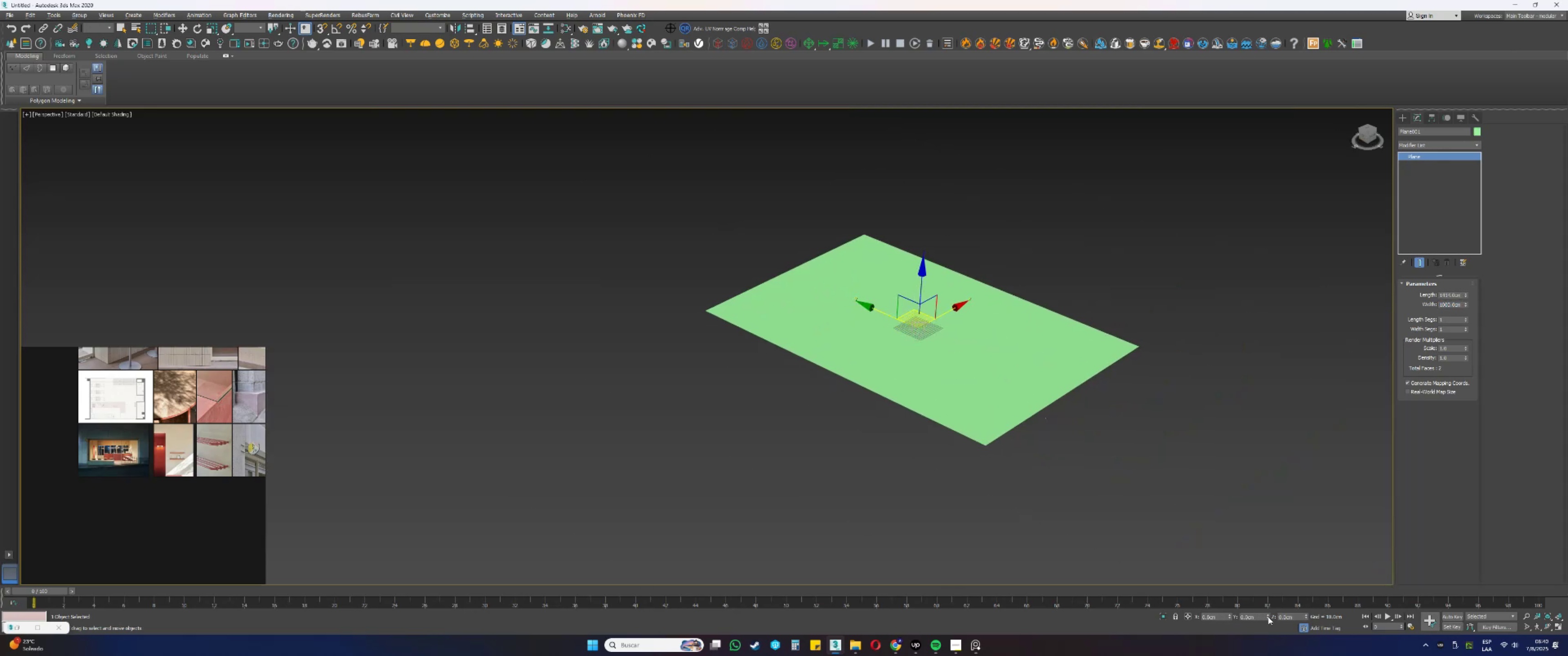 
scroll: coordinate [1019, 384], scroll_direction: up, amount: 2.0
 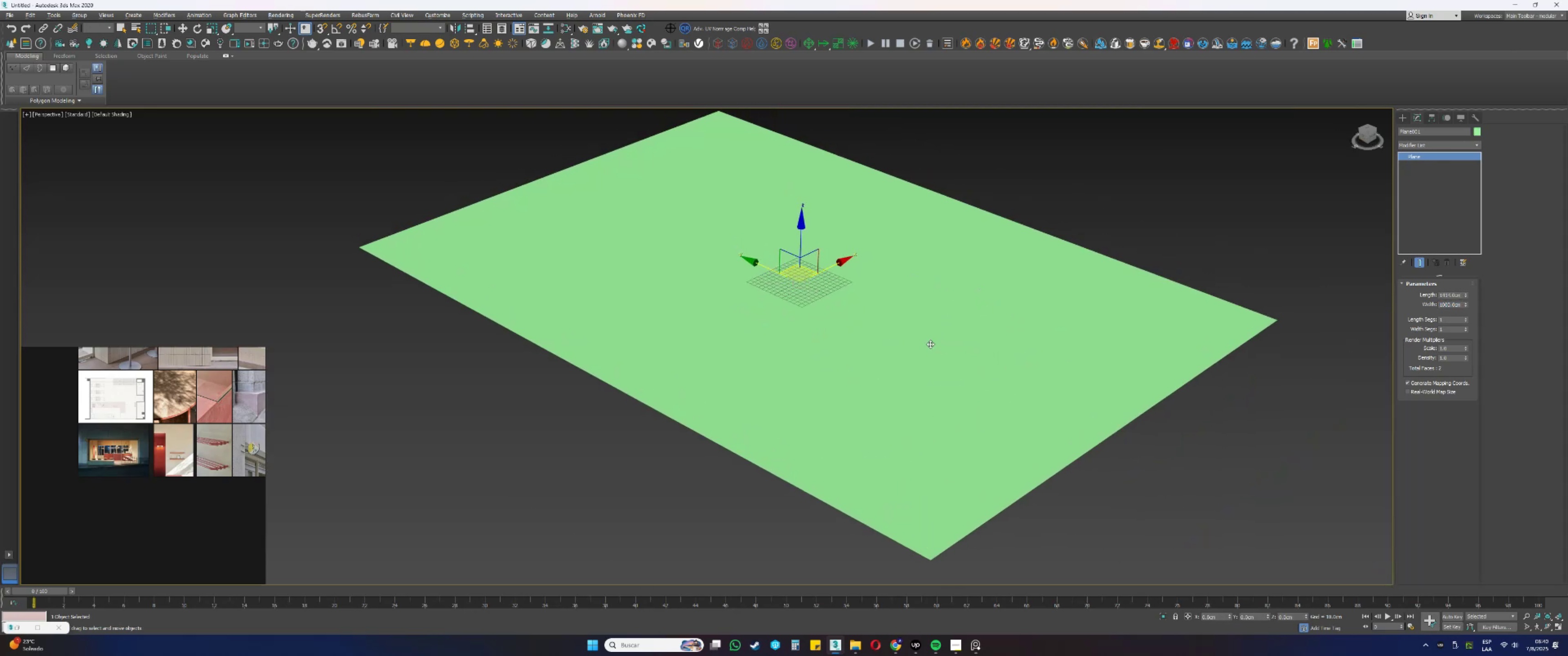 
hold_key(key=AltLeft, duration=1.12)
 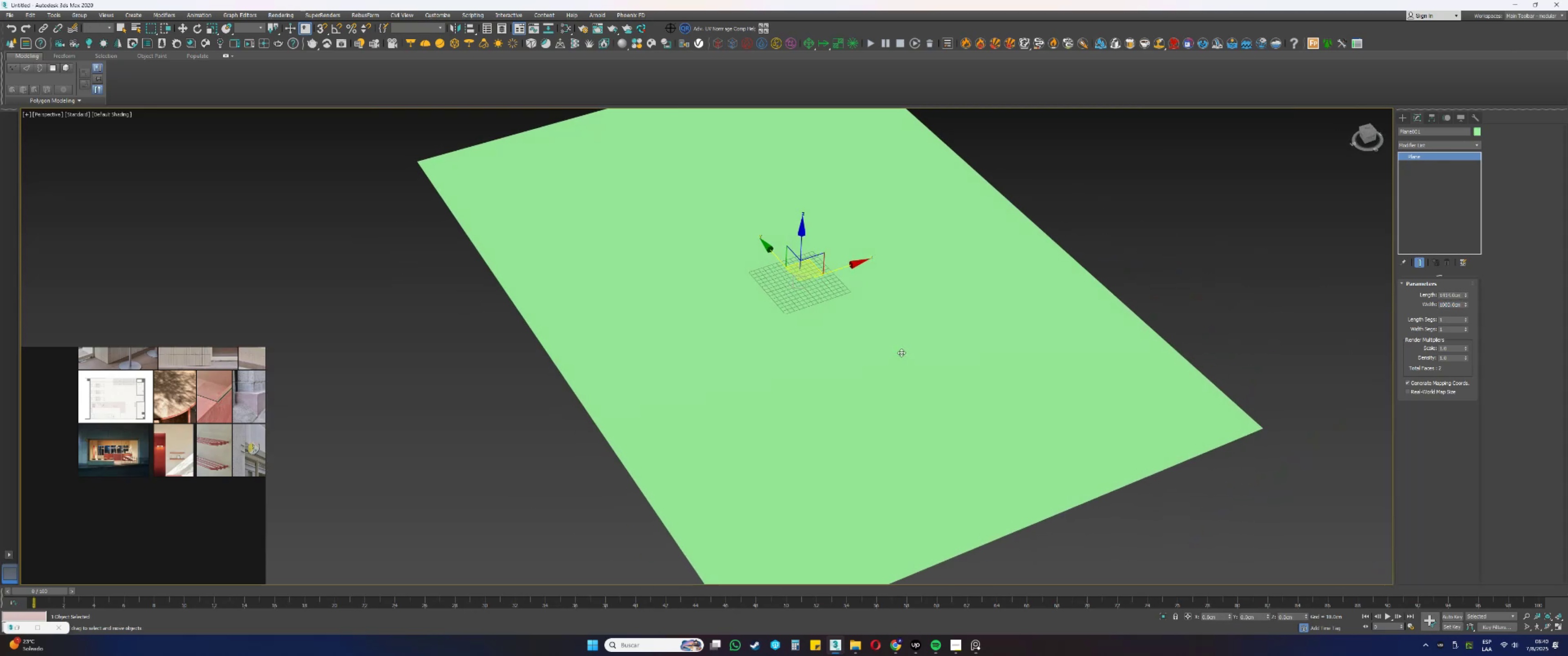 
key(Alt+AltLeft)
 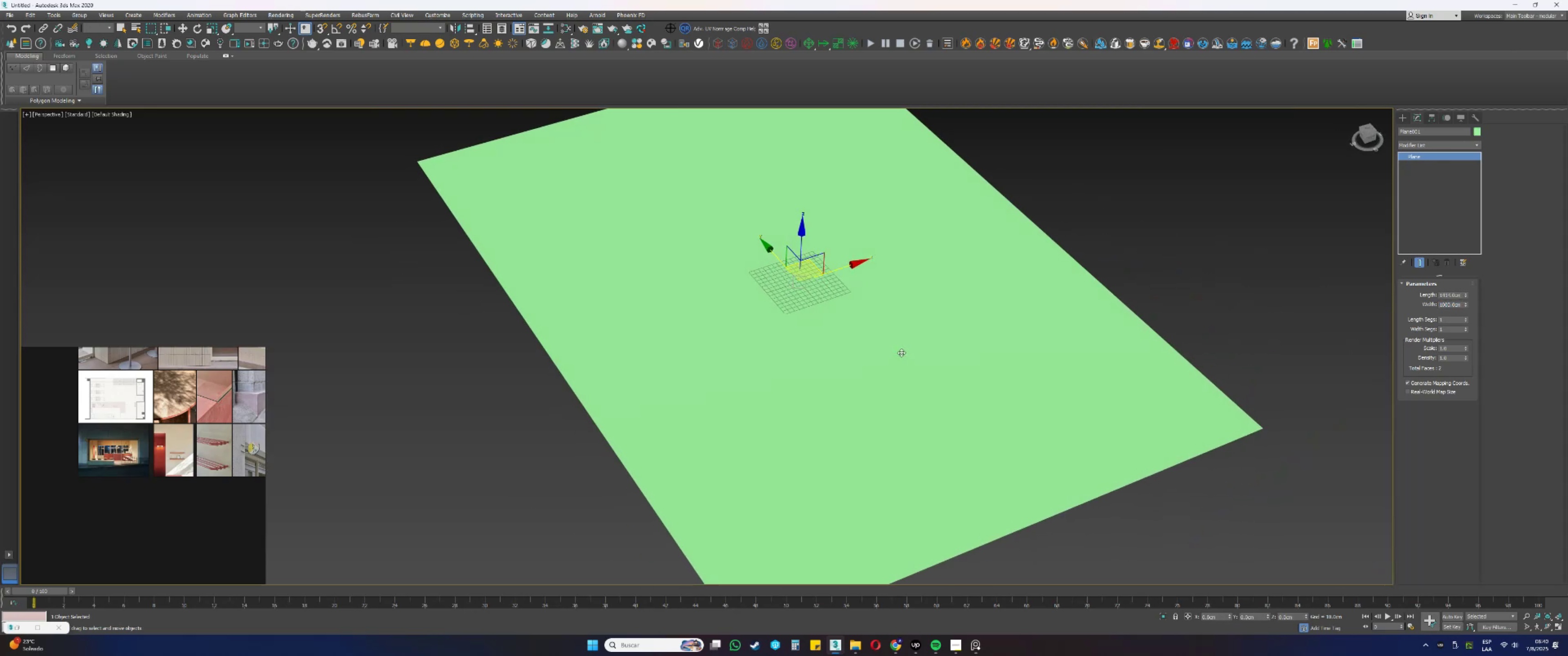 
key(Alt+Tab)
 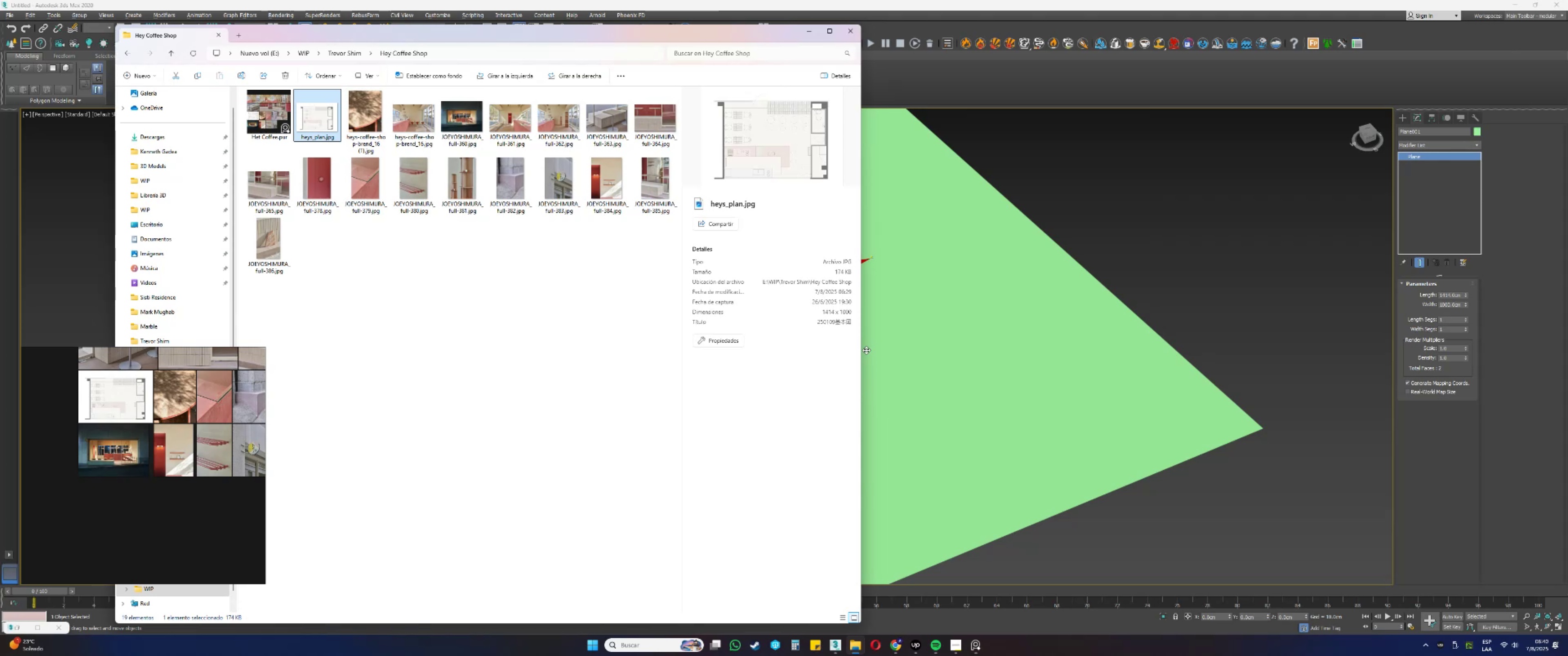 
key(Alt+AltLeft)
 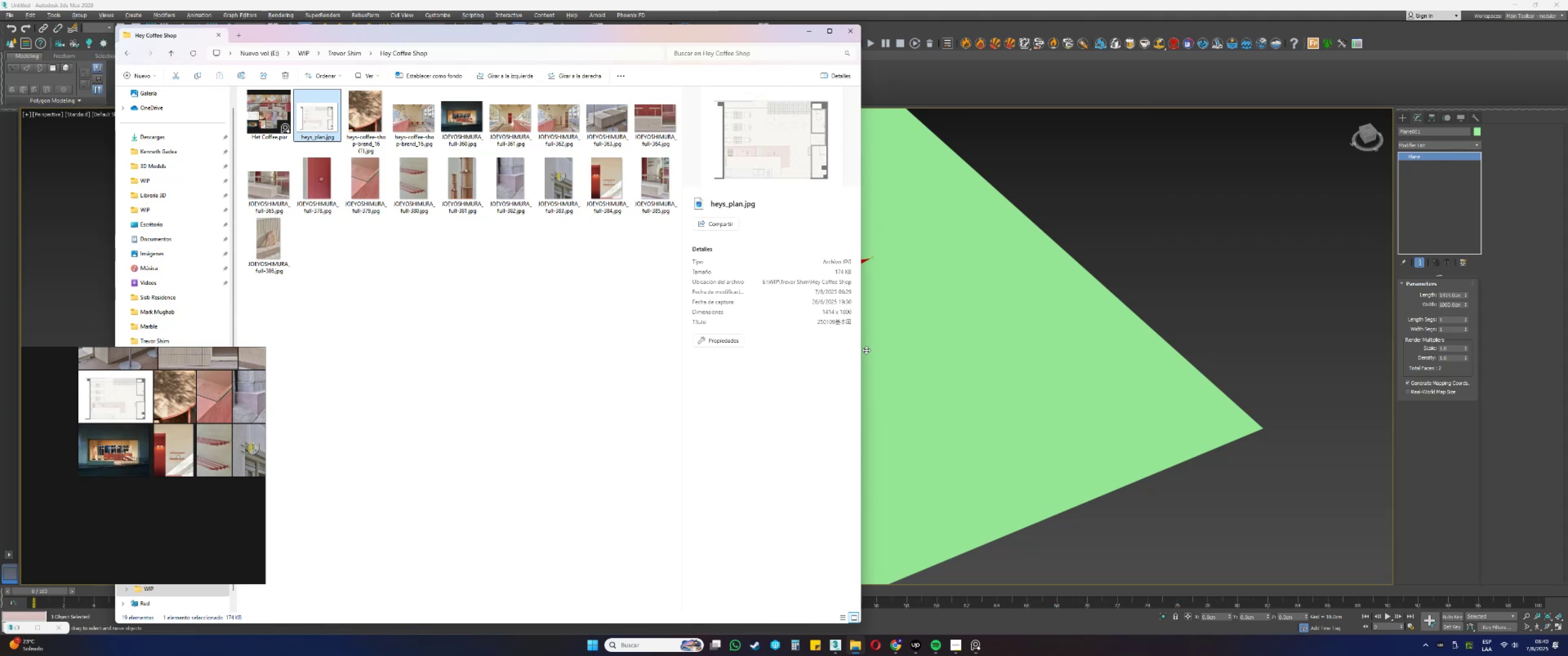 
key(Alt+Tab)
 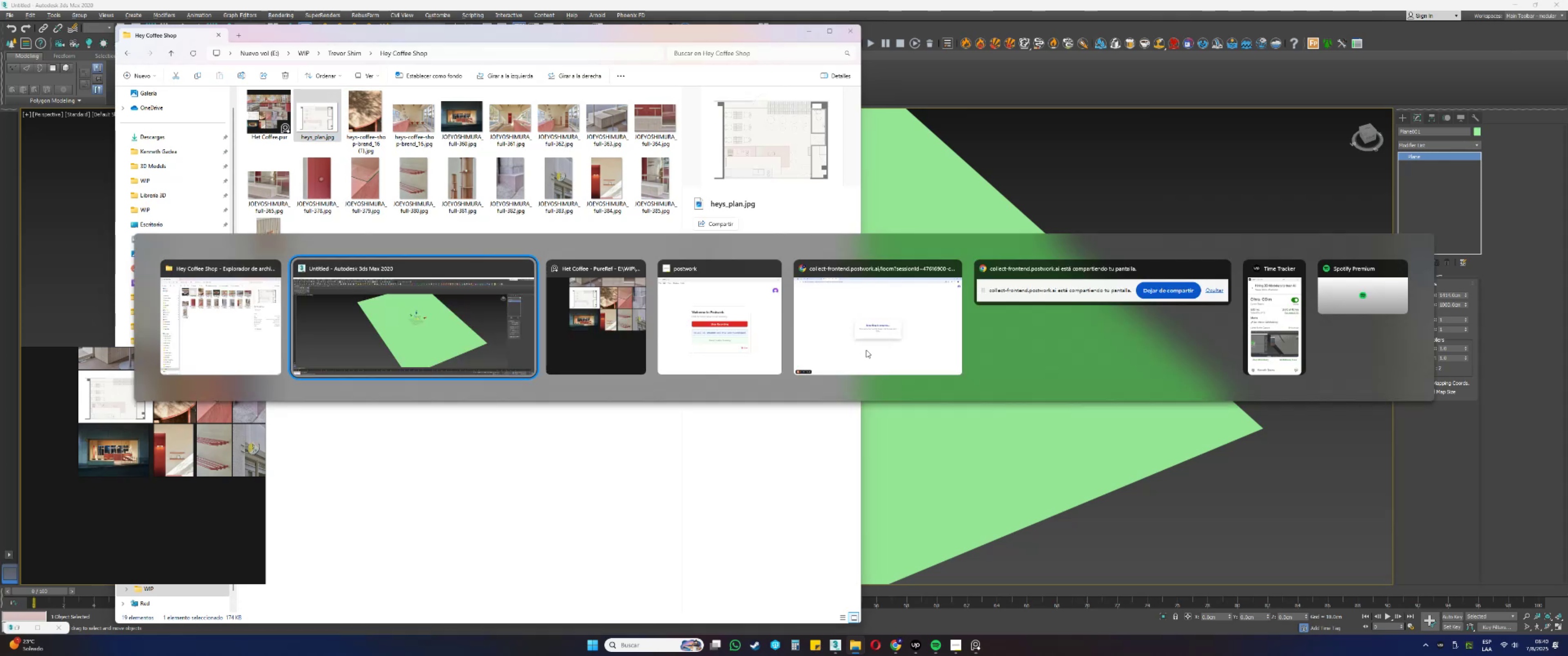 
scroll: coordinate [903, 355], scroll_direction: down, amount: 1.0
 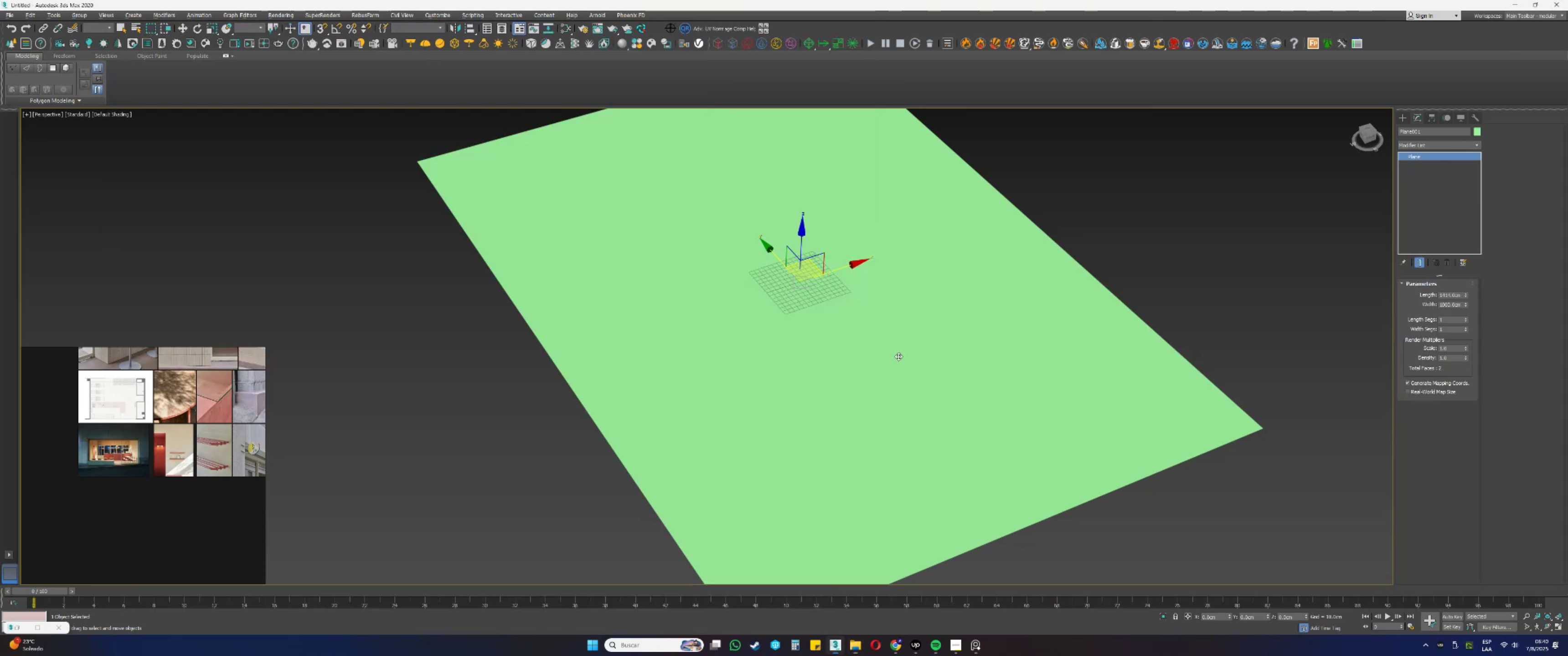 
key(Alt+AltLeft)
 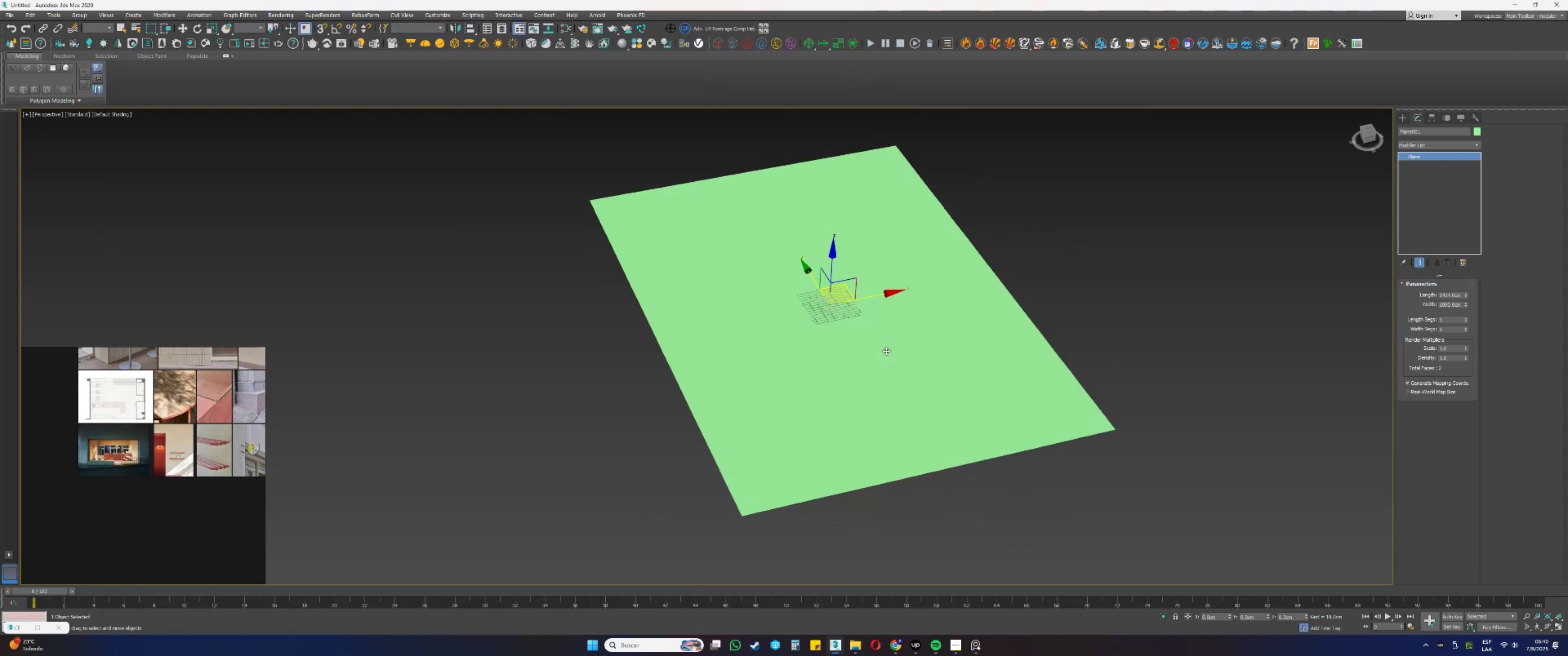 
type(em)
 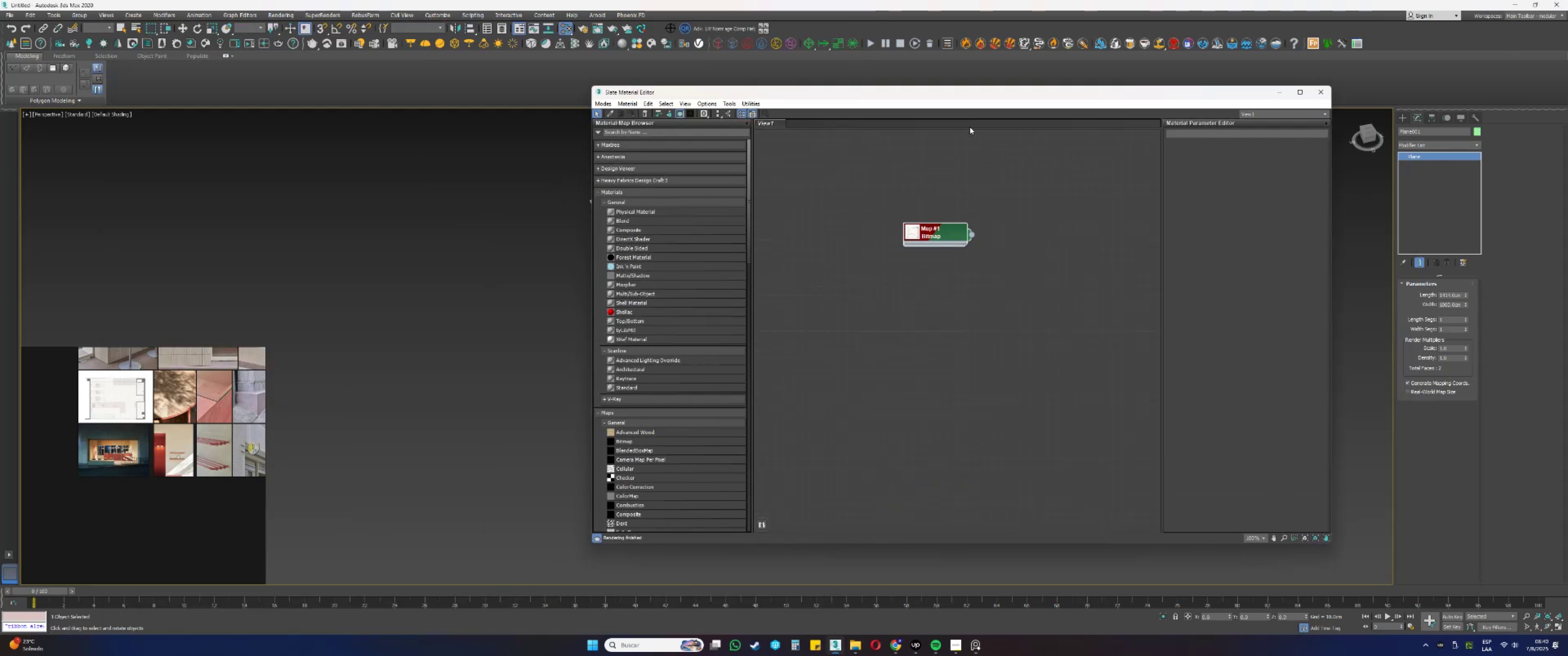 
left_click_drag(start_coordinate=[967, 98], to_coordinate=[730, 404])
 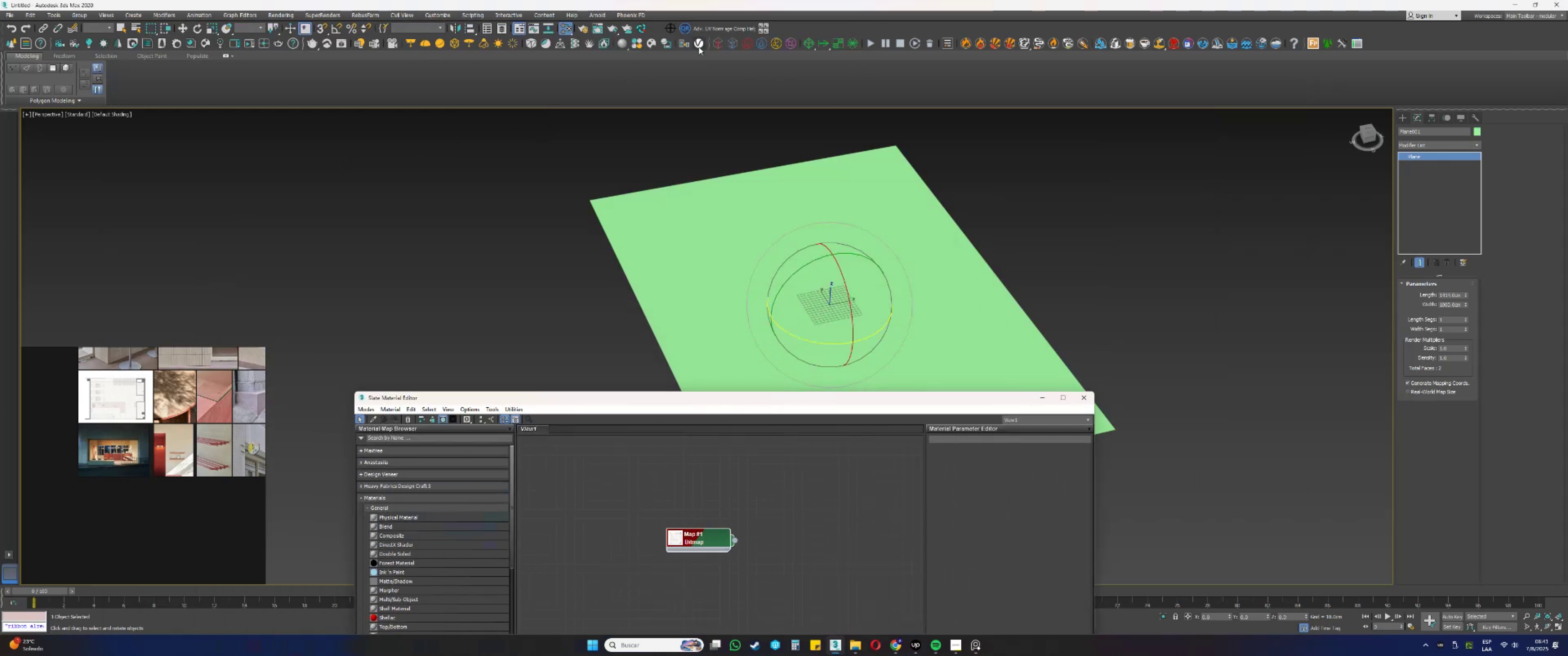 
left_click([581, 27])
 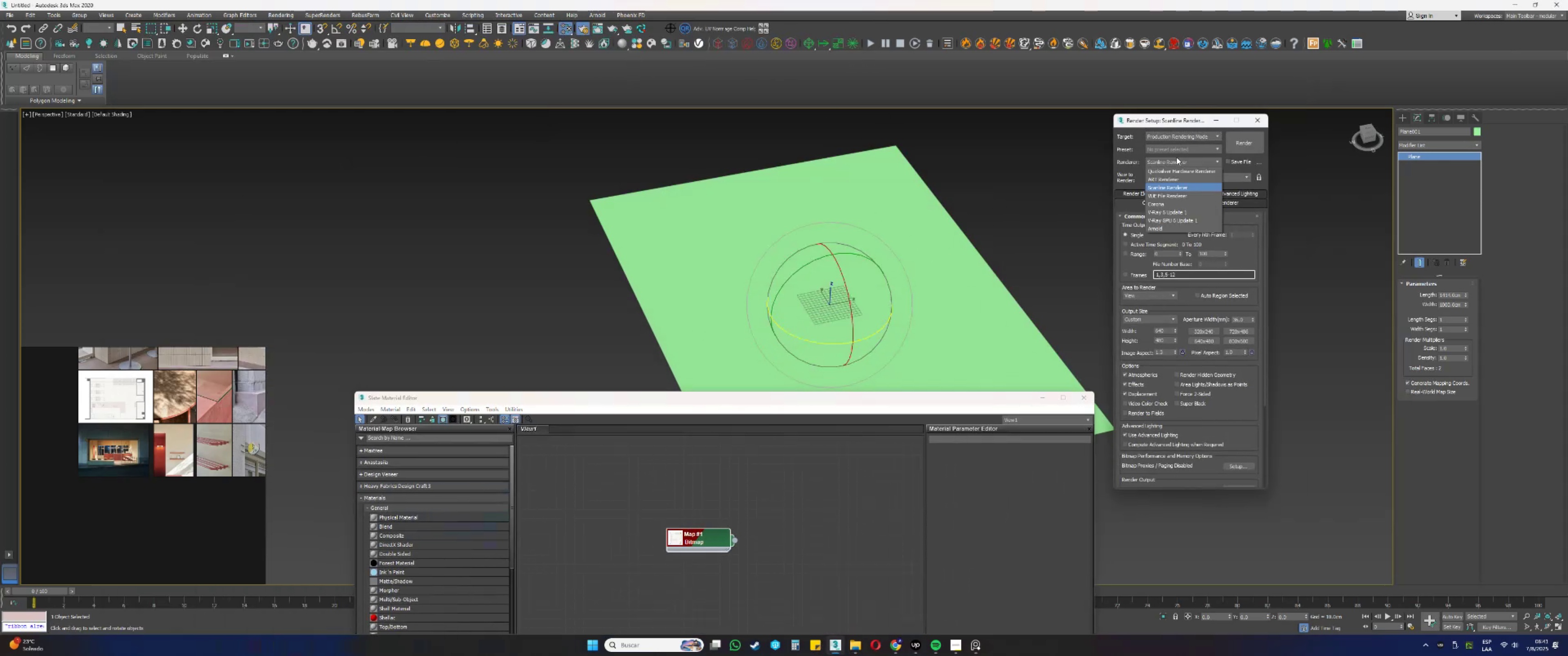 
left_click([1161, 204])
 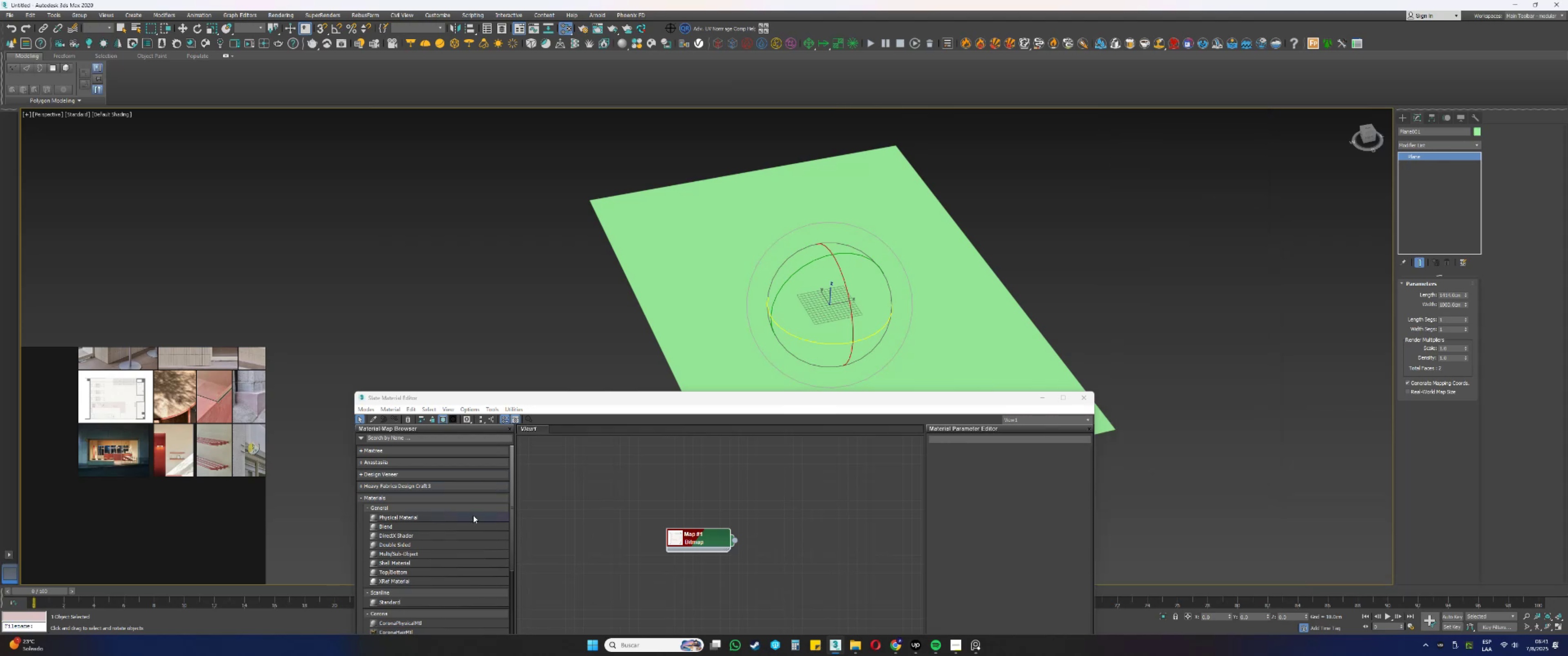 
scroll: coordinate [440, 537], scroll_direction: down, amount: 4.0
 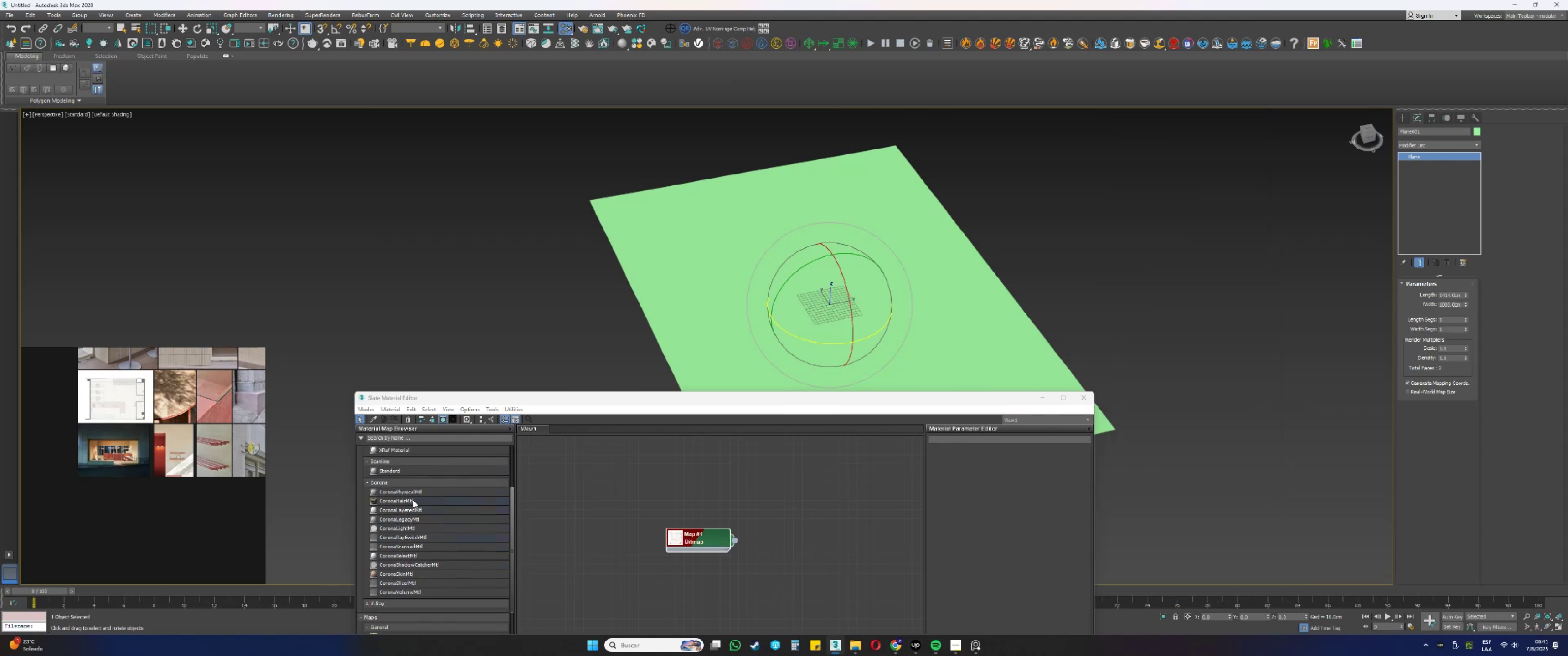 
left_click_drag(start_coordinate=[398, 492], to_coordinate=[818, 527])
 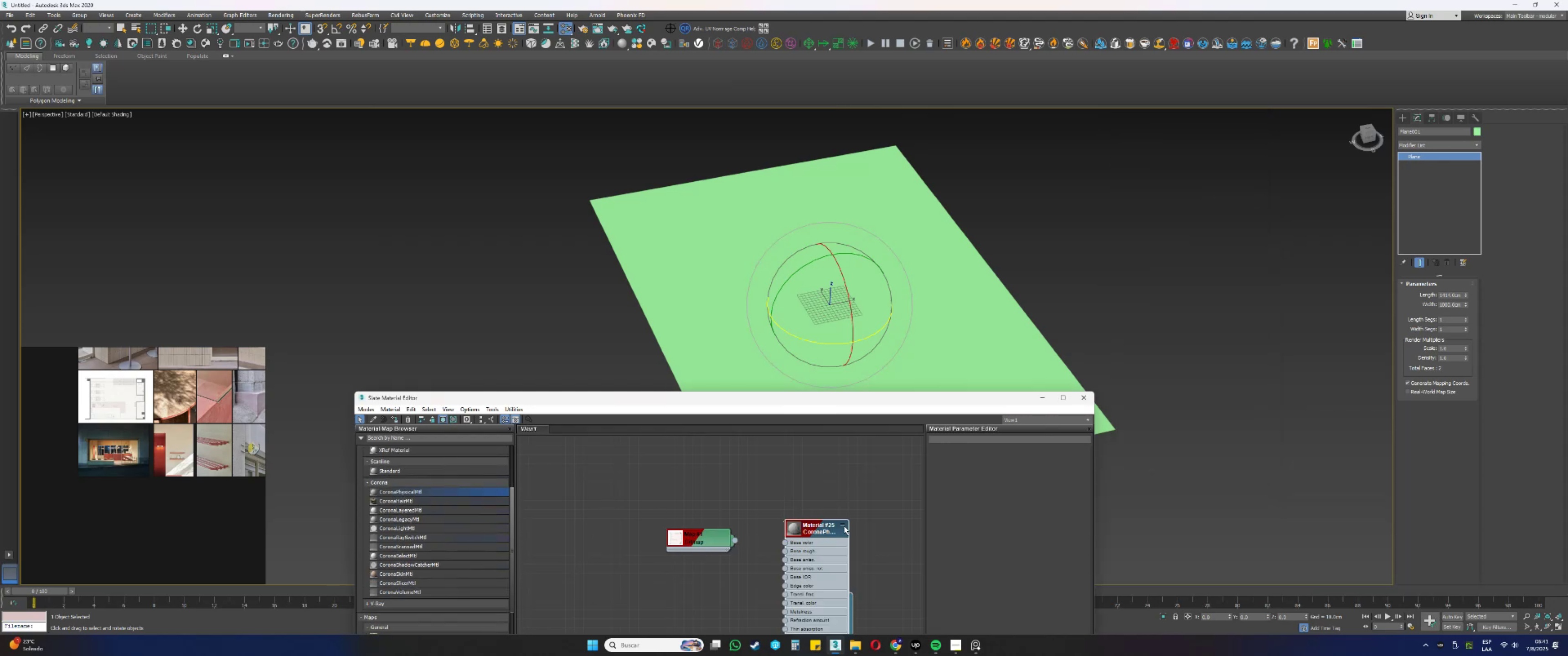 
left_click([842, 523])
 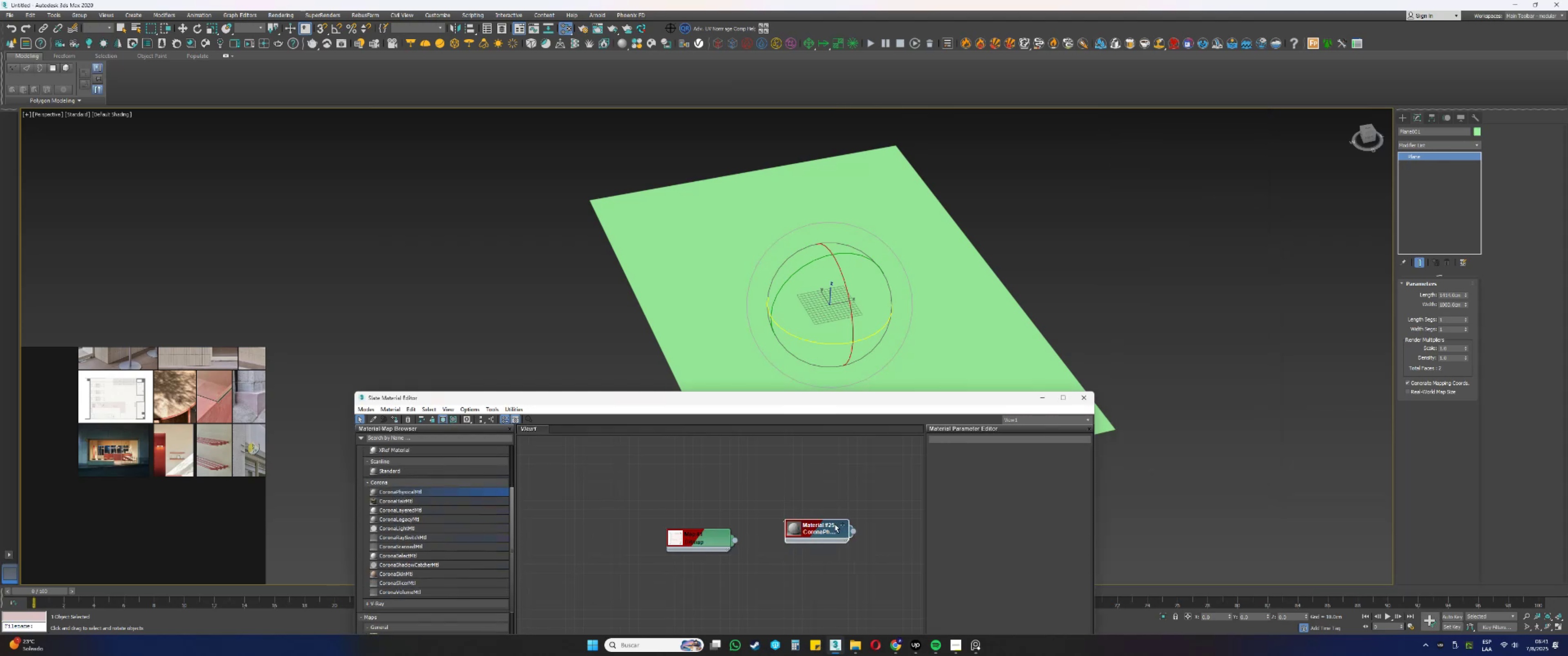 
left_click_drag(start_coordinate=[817, 529], to_coordinate=[783, 536])
 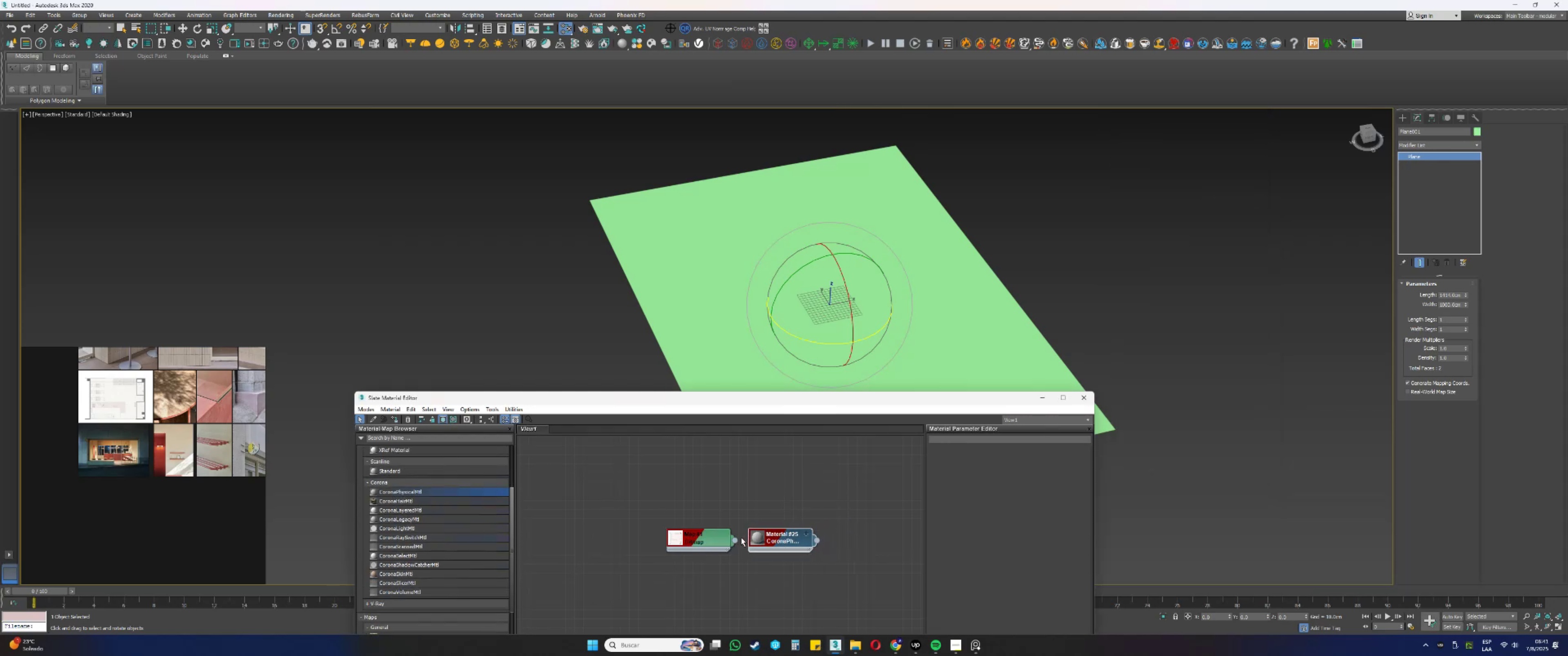 
left_click_drag(start_coordinate=[735, 540], to_coordinate=[777, 542])
 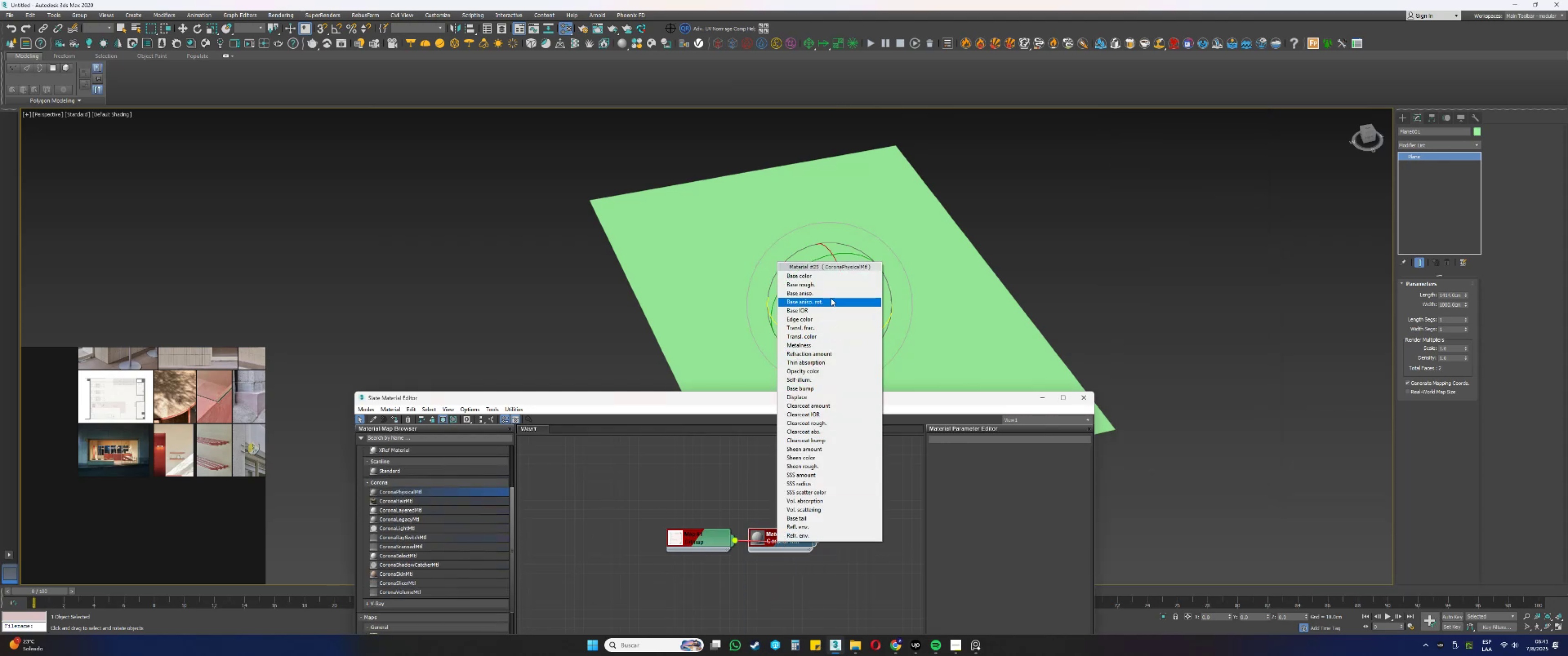 
left_click([820, 274])
 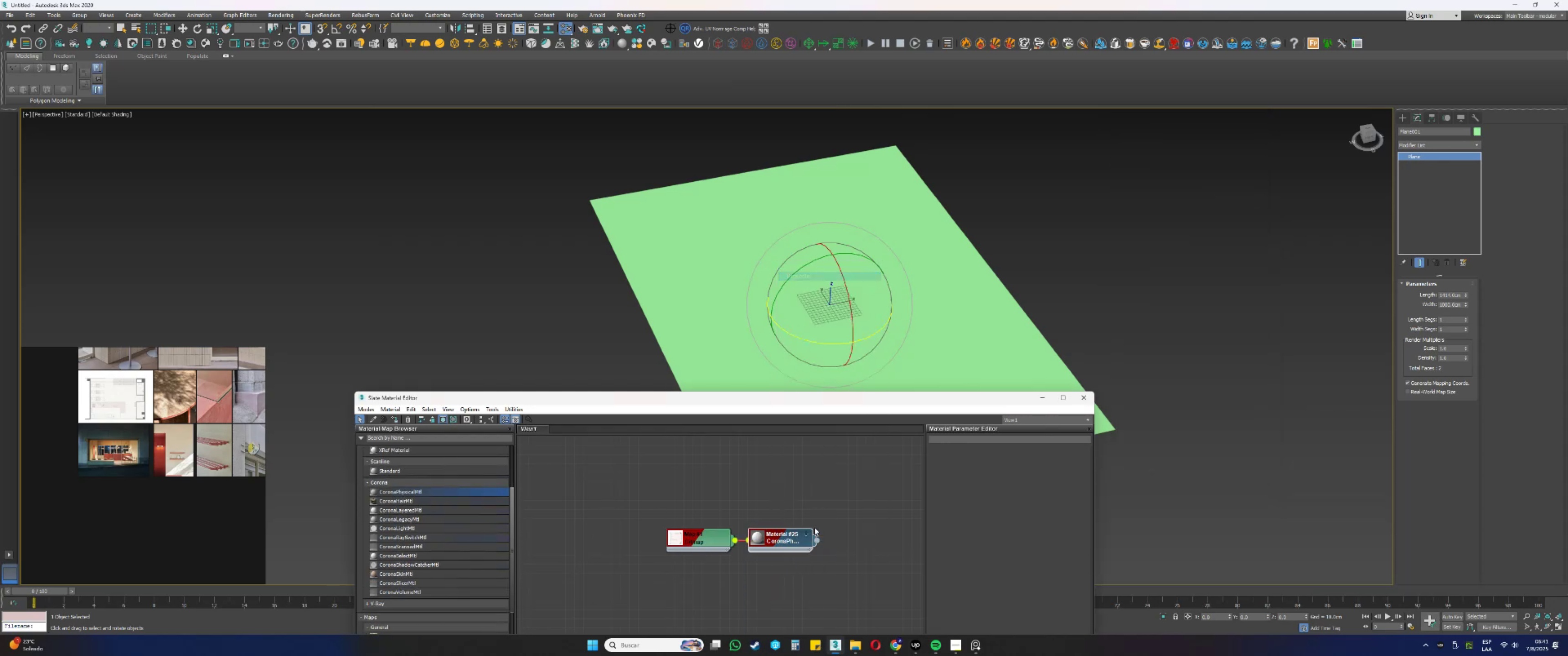 
left_click_drag(start_coordinate=[790, 542], to_coordinate=[785, 533])
 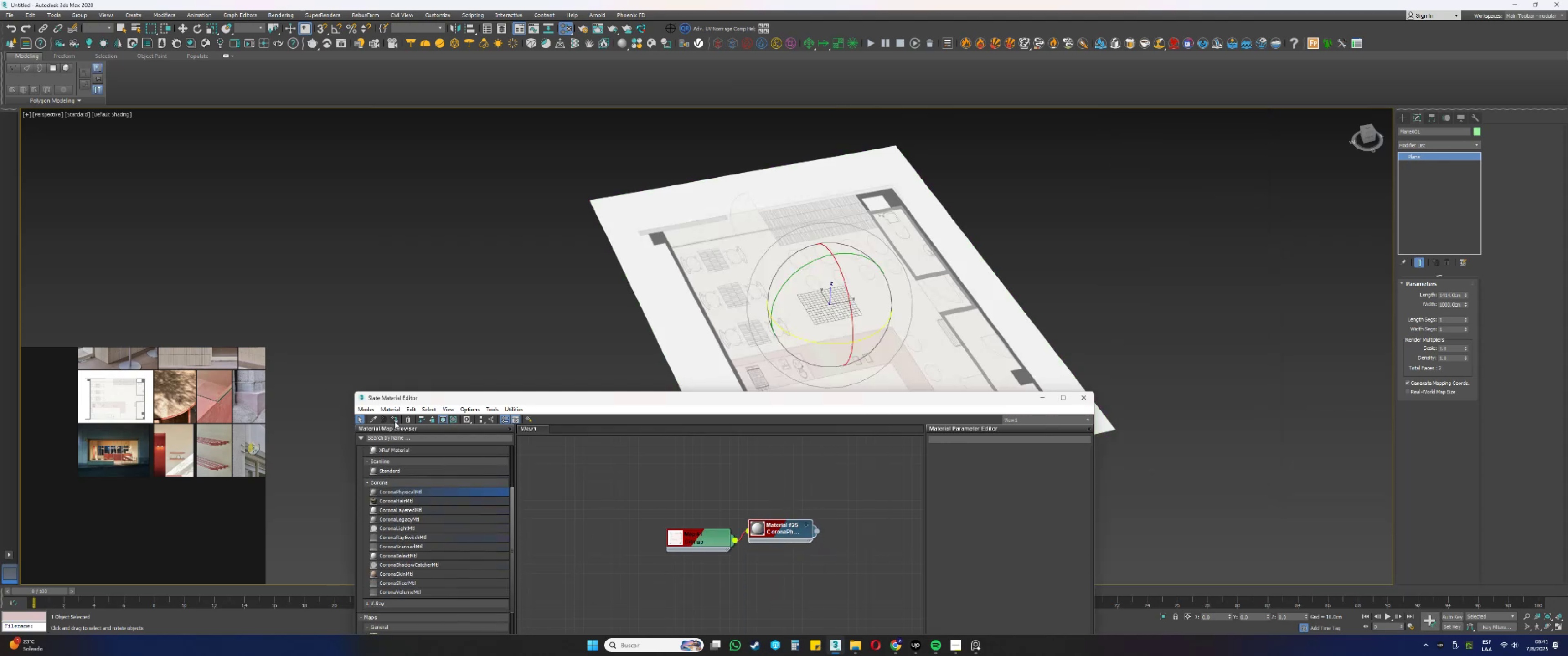 
scroll: coordinate [690, 264], scroll_direction: down, amount: 2.0
 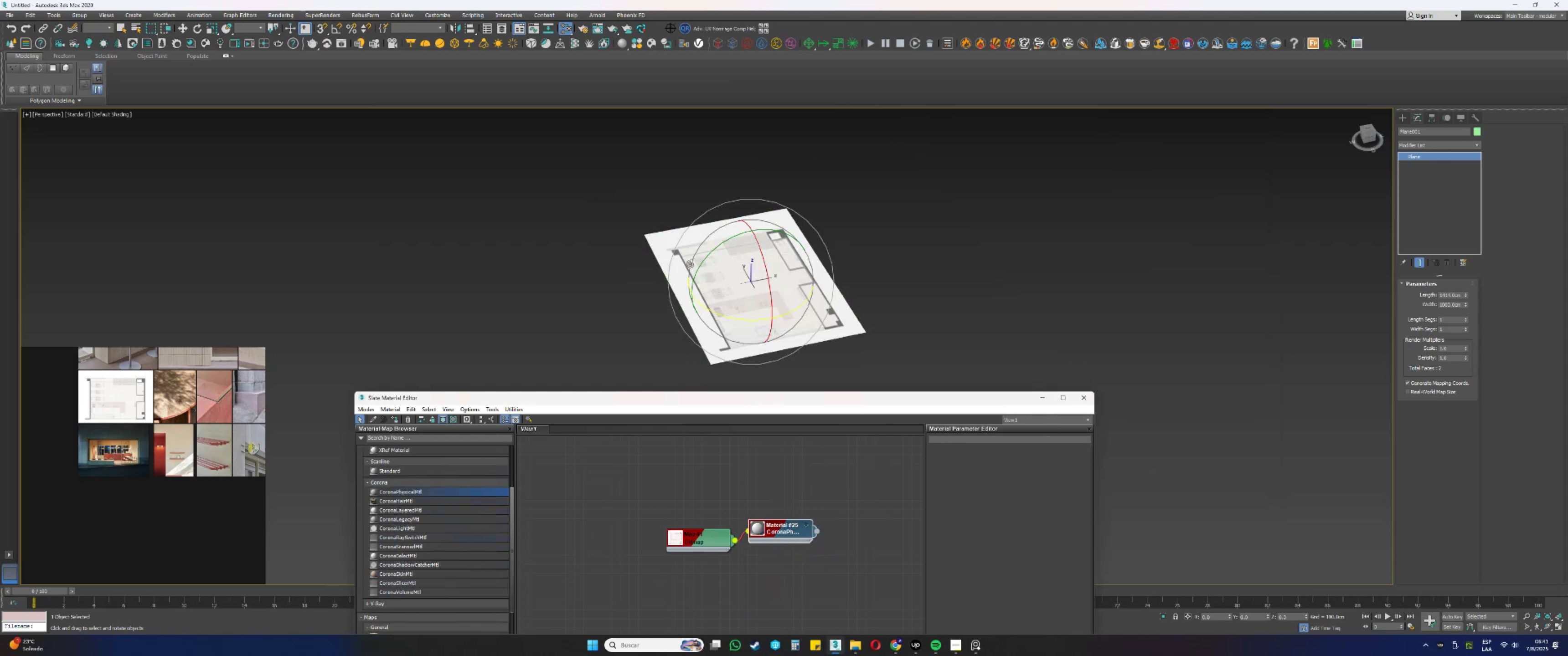 
hold_key(key=AltLeft, duration=0.41)
 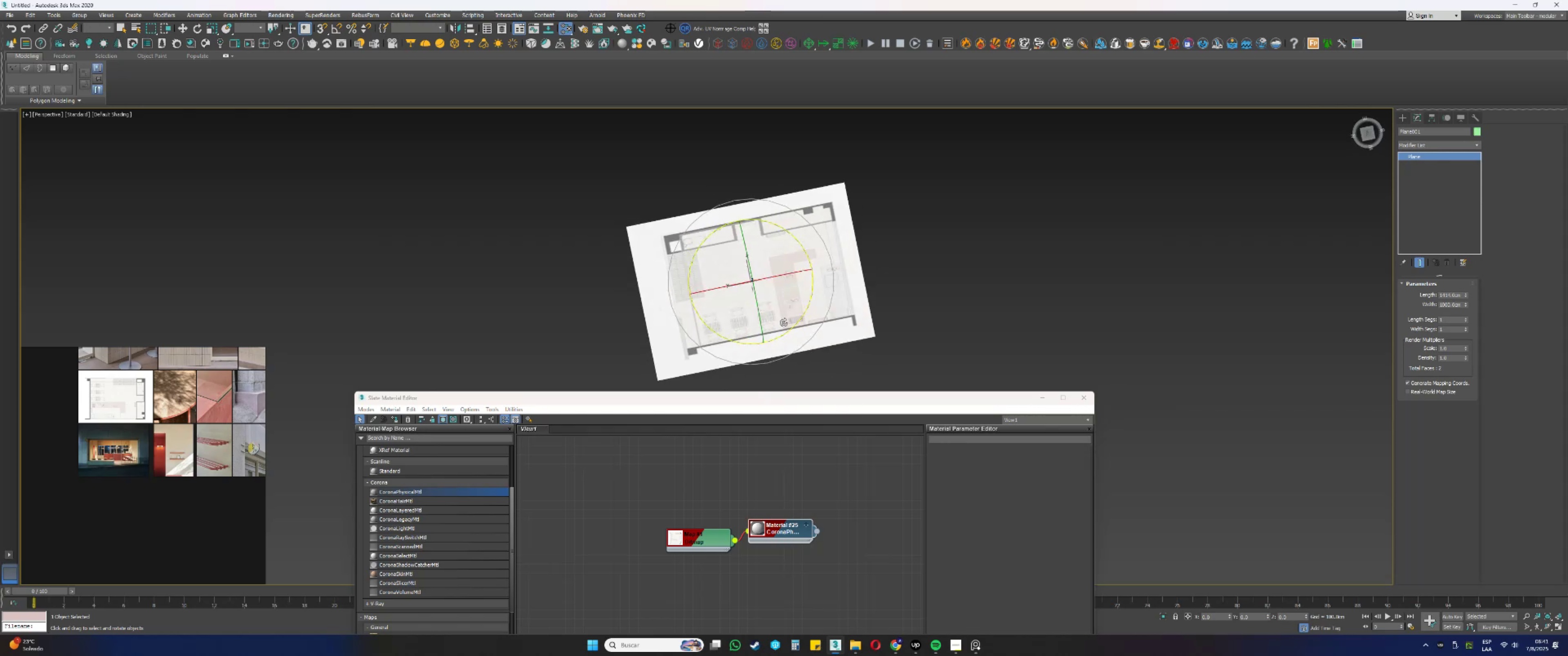 
scroll: coordinate [767, 302], scroll_direction: up, amount: 3.0
 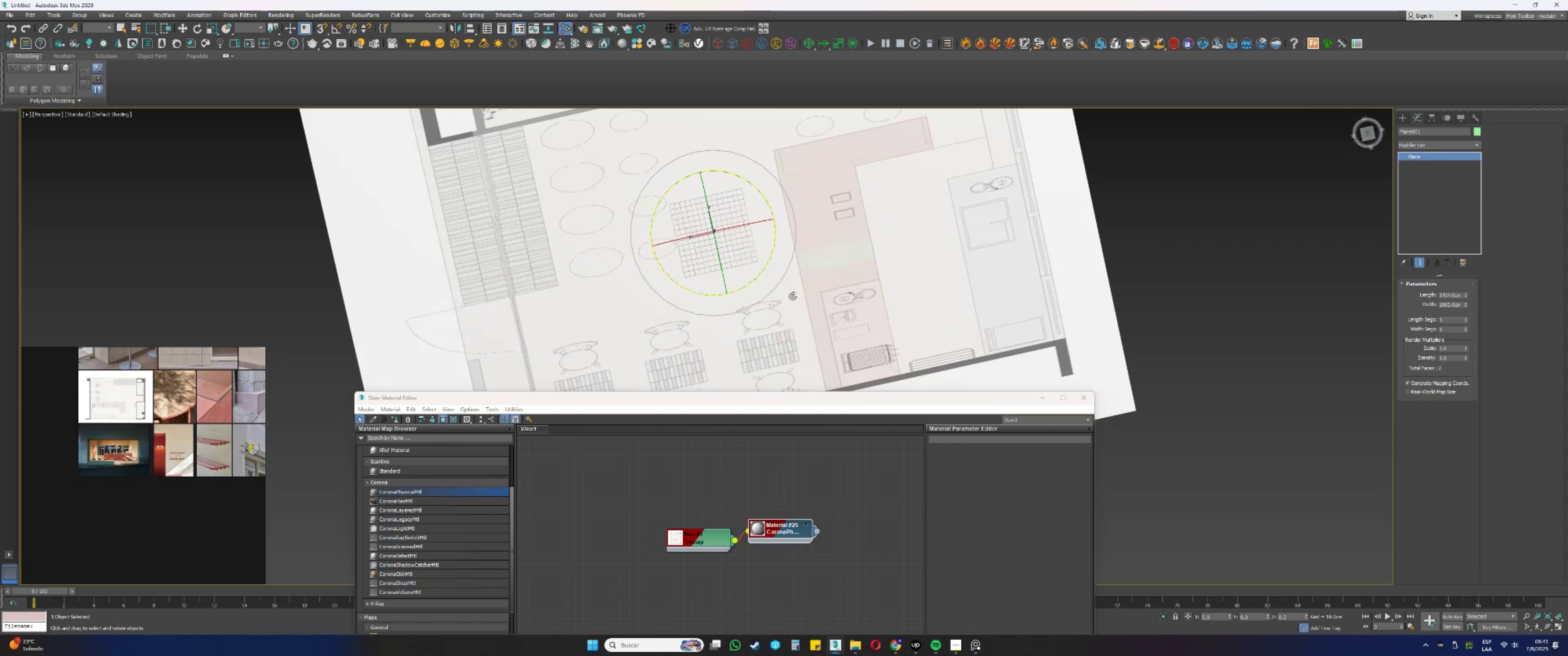 
key(Alt+AltLeft)
 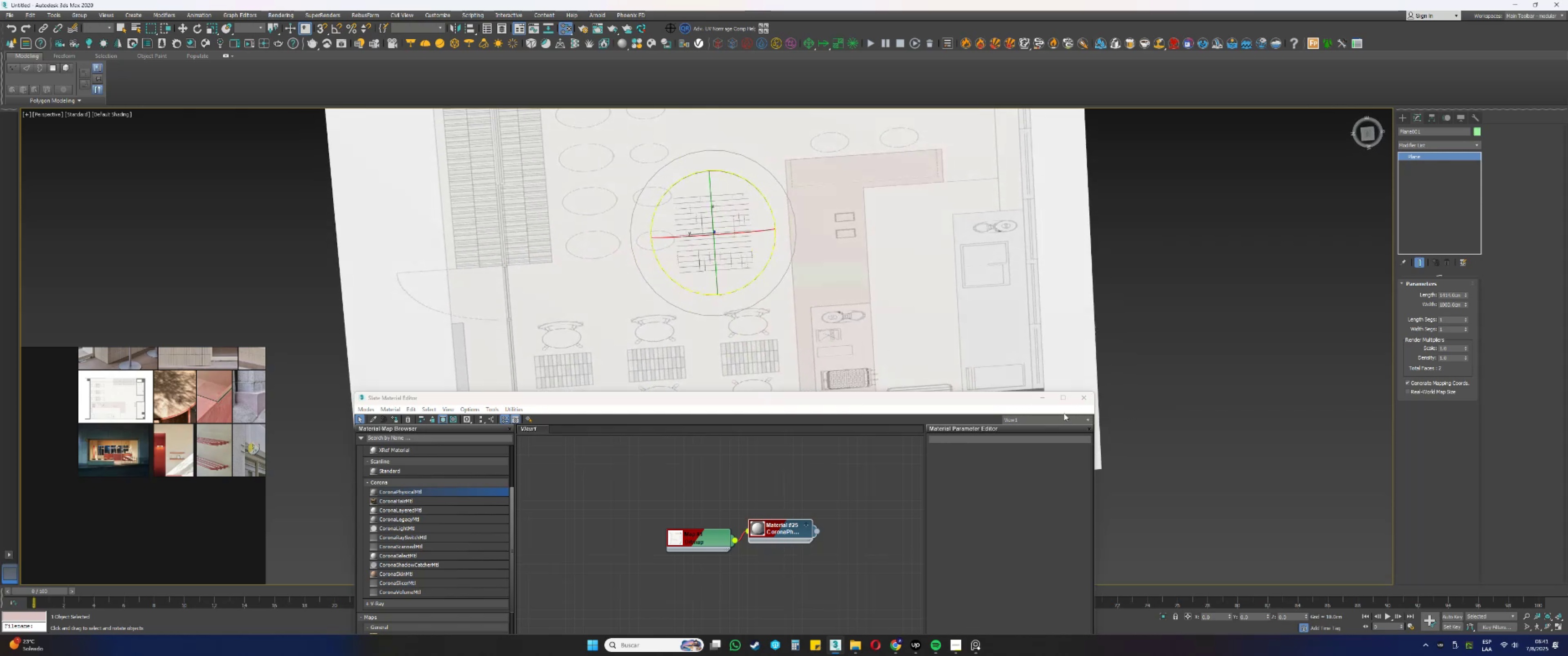 
left_click([1046, 400])
 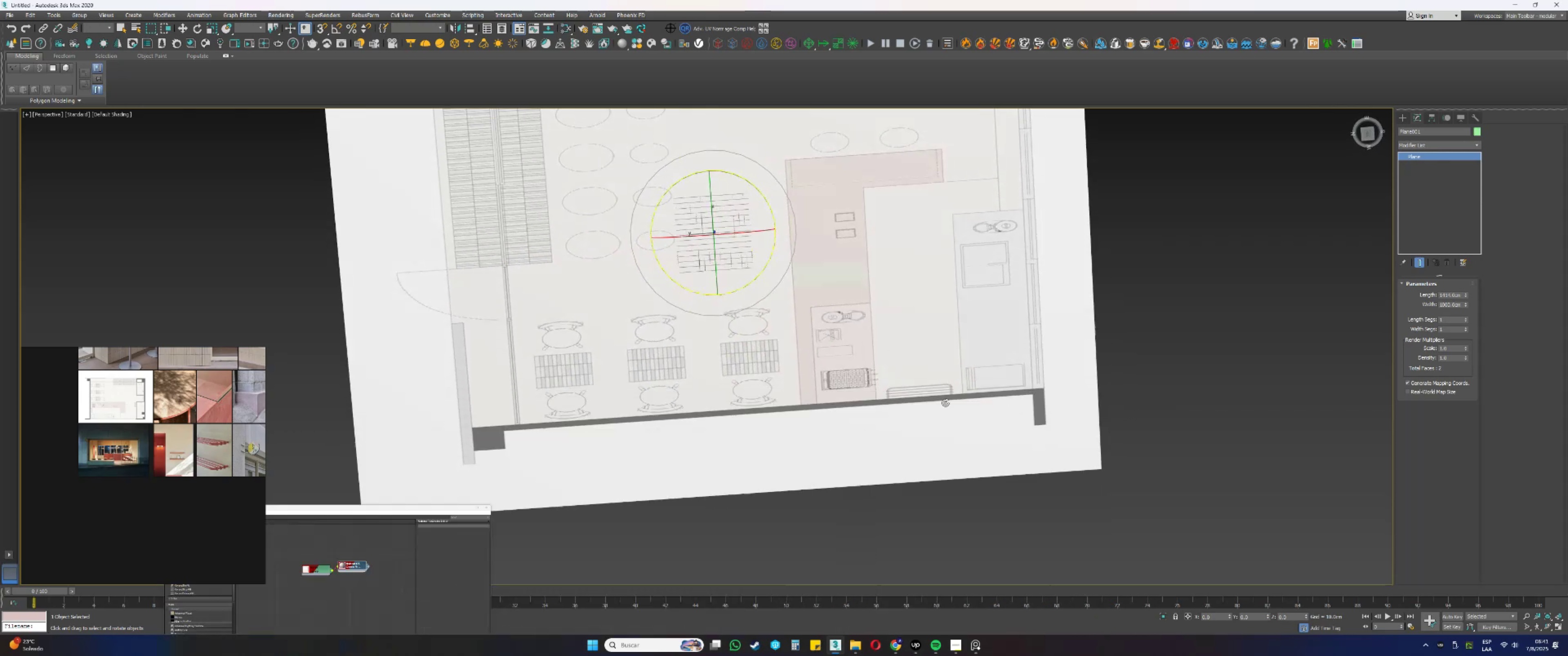 
scroll: coordinate [873, 386], scroll_direction: down, amount: 2.0
 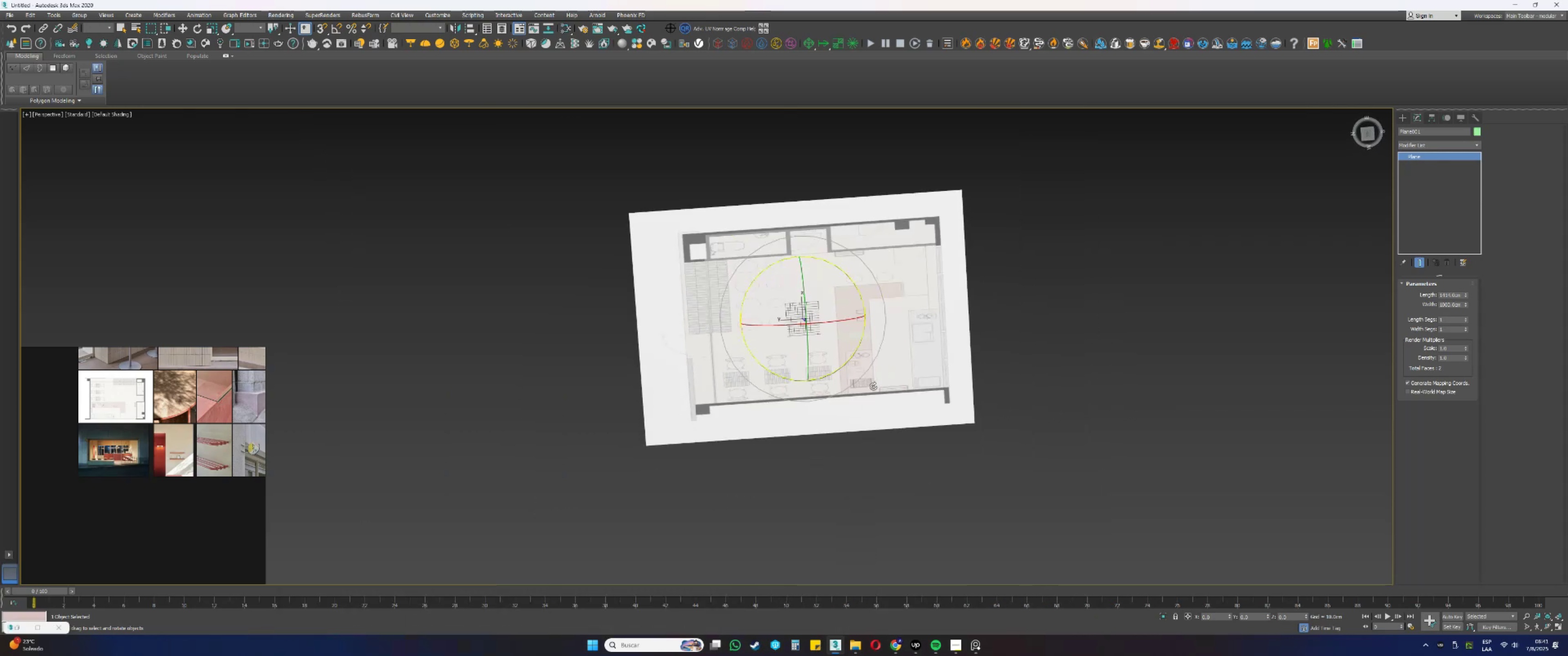 
hold_key(key=AltLeft, duration=0.32)
 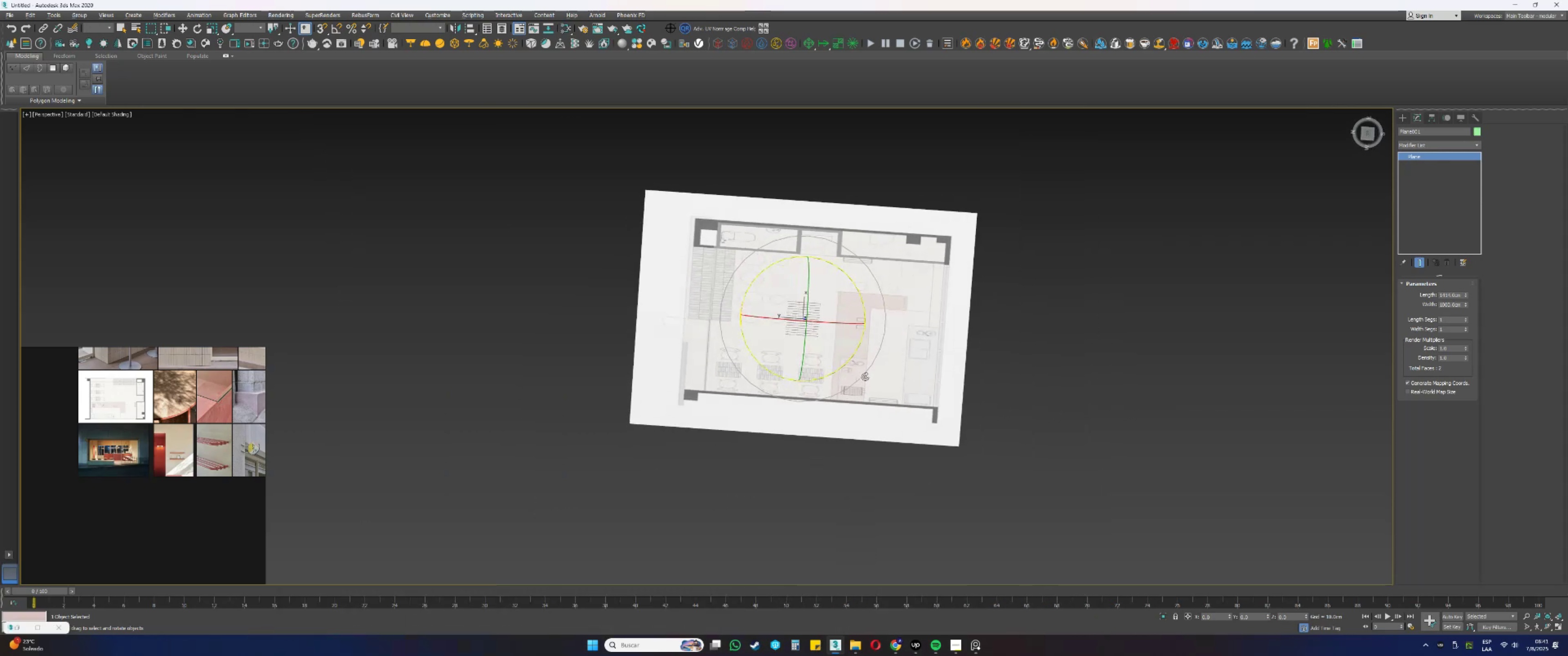 
scroll: coordinate [881, 355], scroll_direction: up, amount: 1.0
 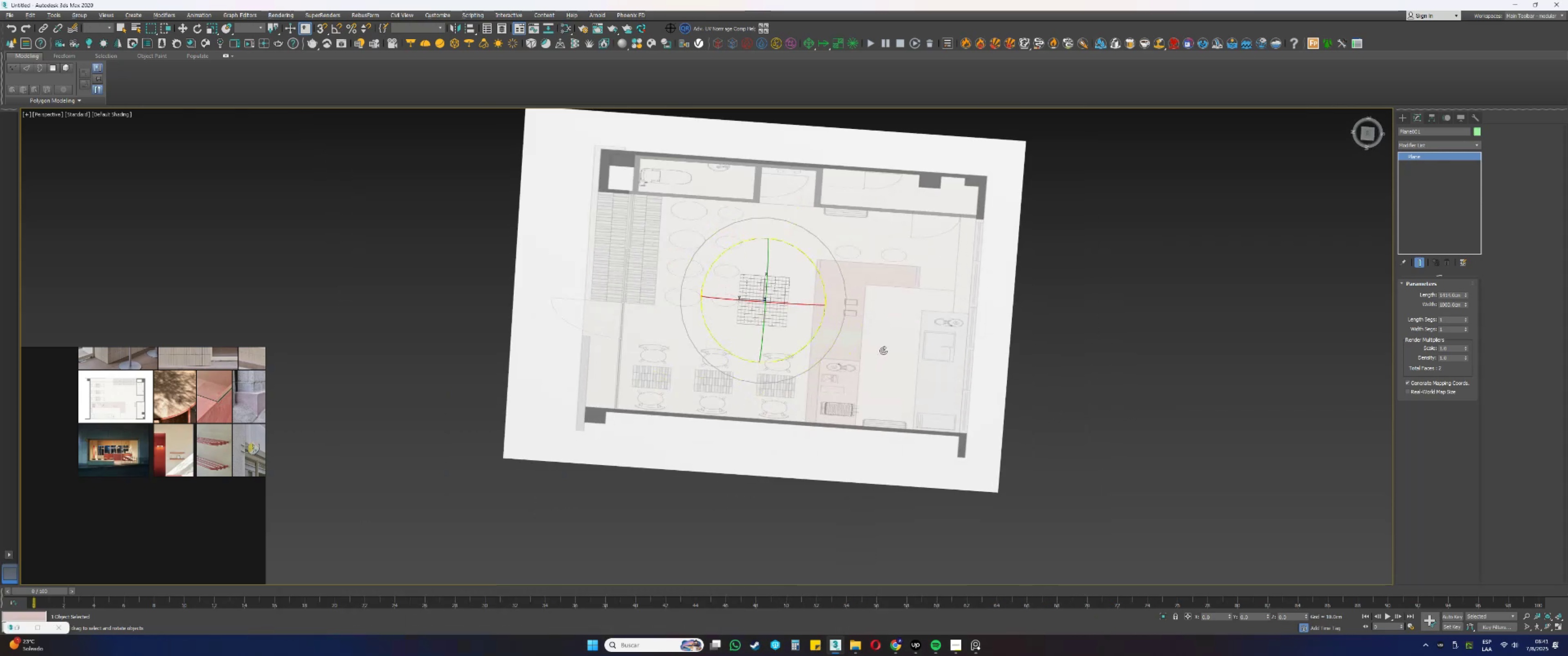 
hold_key(key=AltLeft, duration=0.44)
 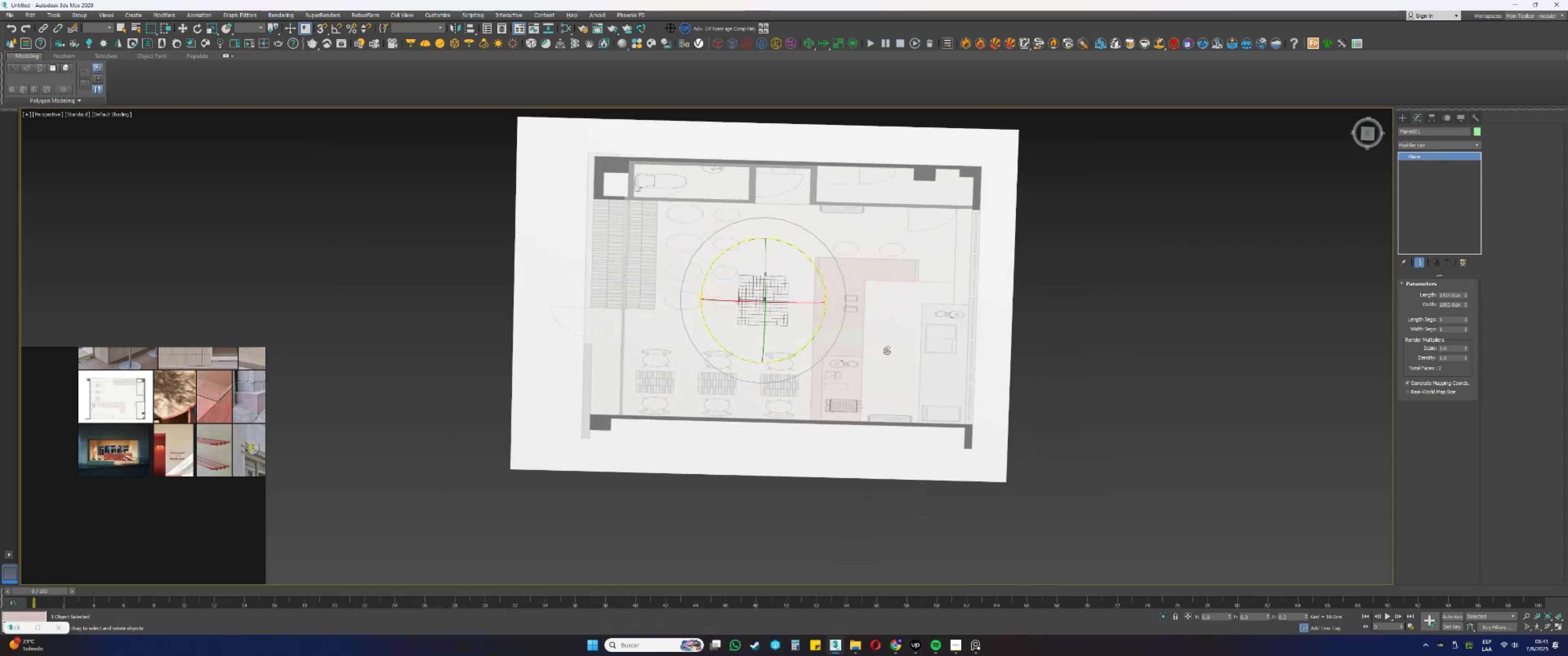 
key(Alt+AltLeft)
 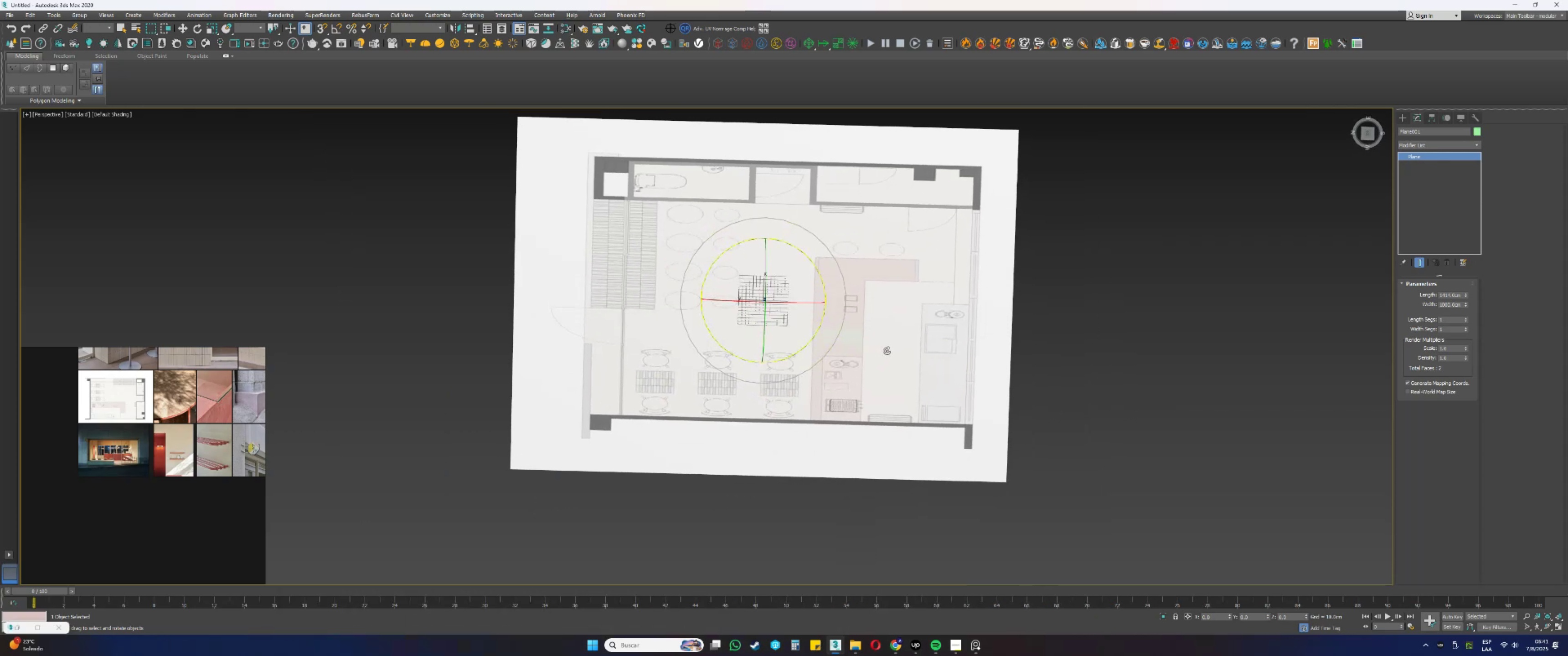 
key(Alt+Tab)
 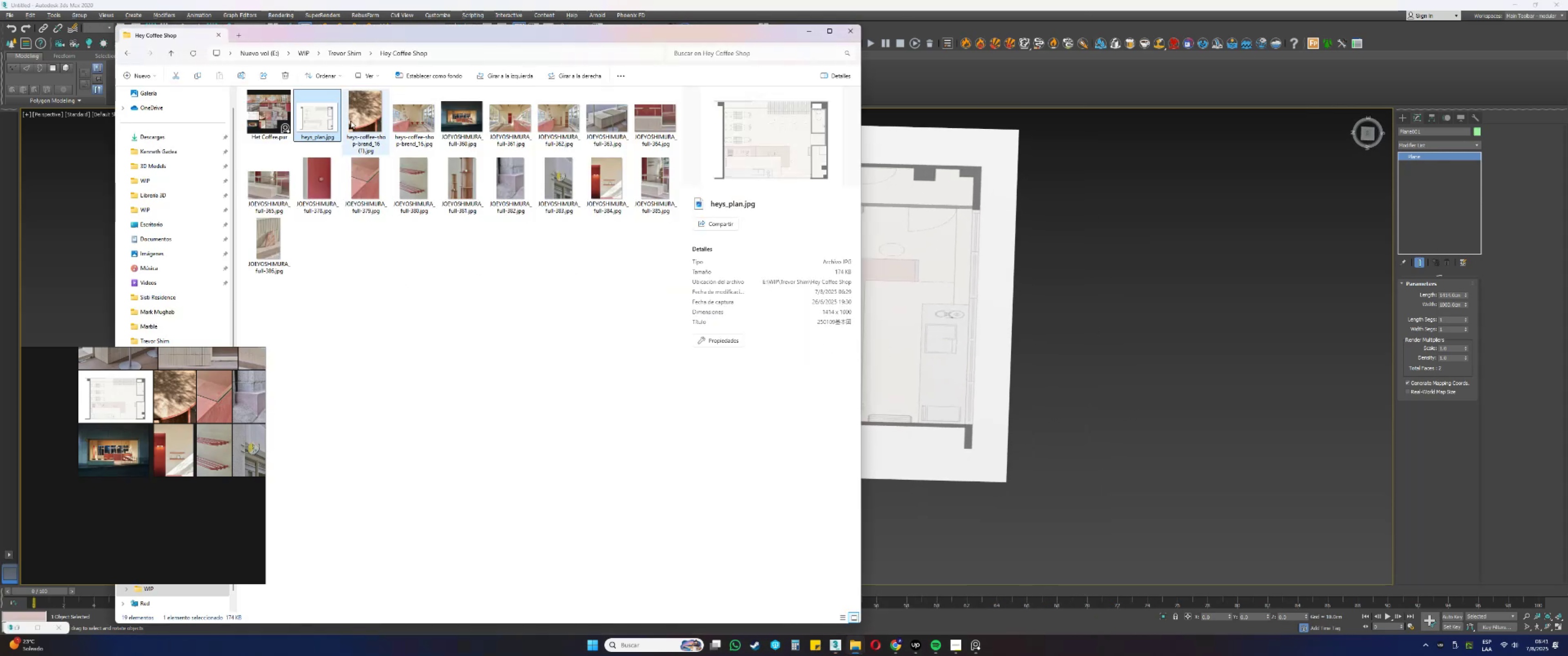 
double_click([325, 114])
 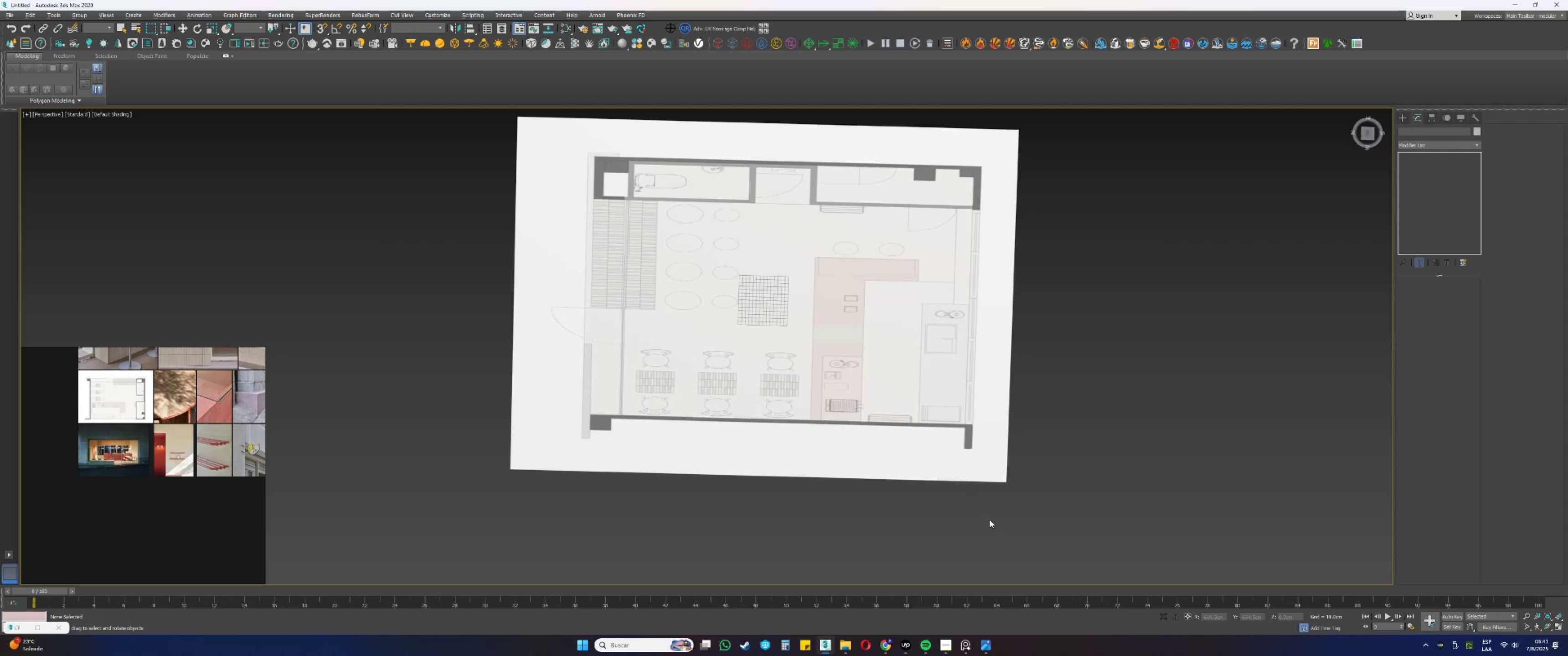 
hold_key(key=AltLeft, duration=0.4)
 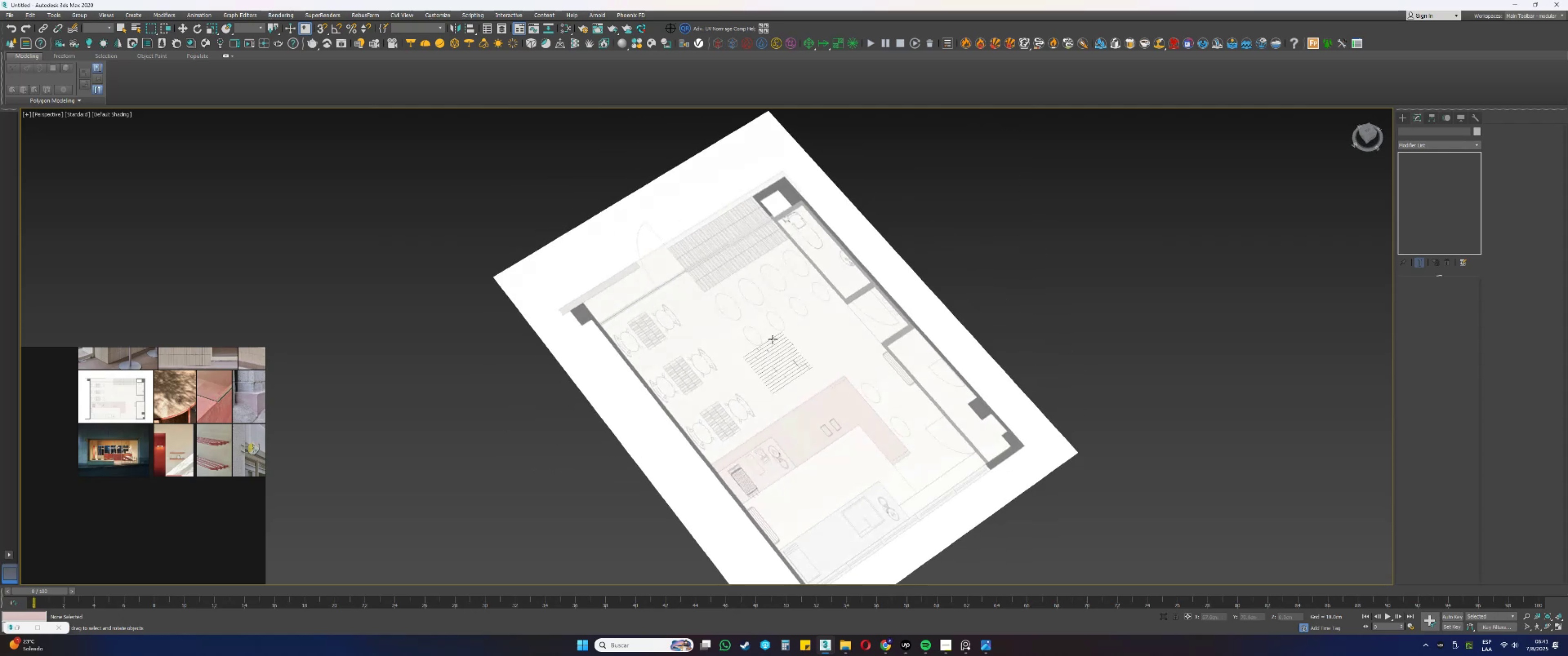 
left_click([779, 386])
 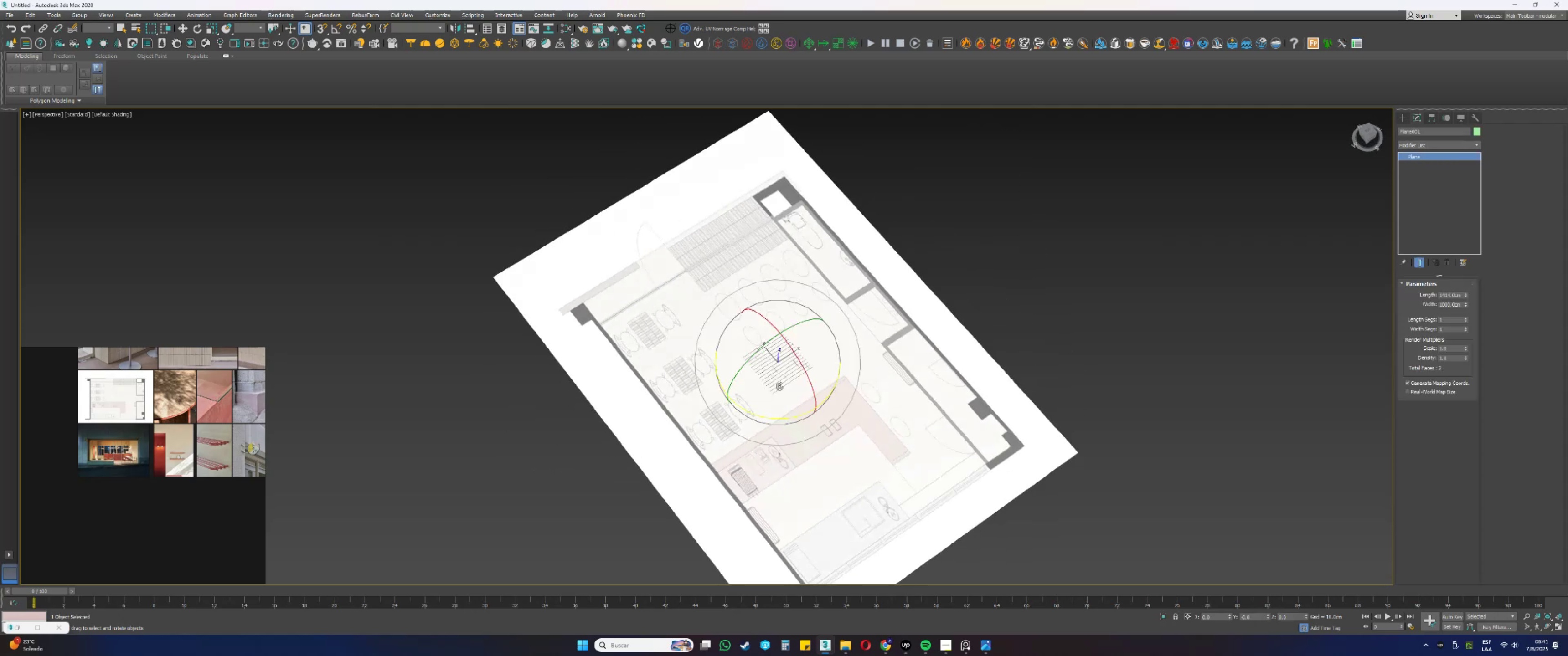 
scroll: coordinate [811, 349], scroll_direction: down, amount: 2.0
 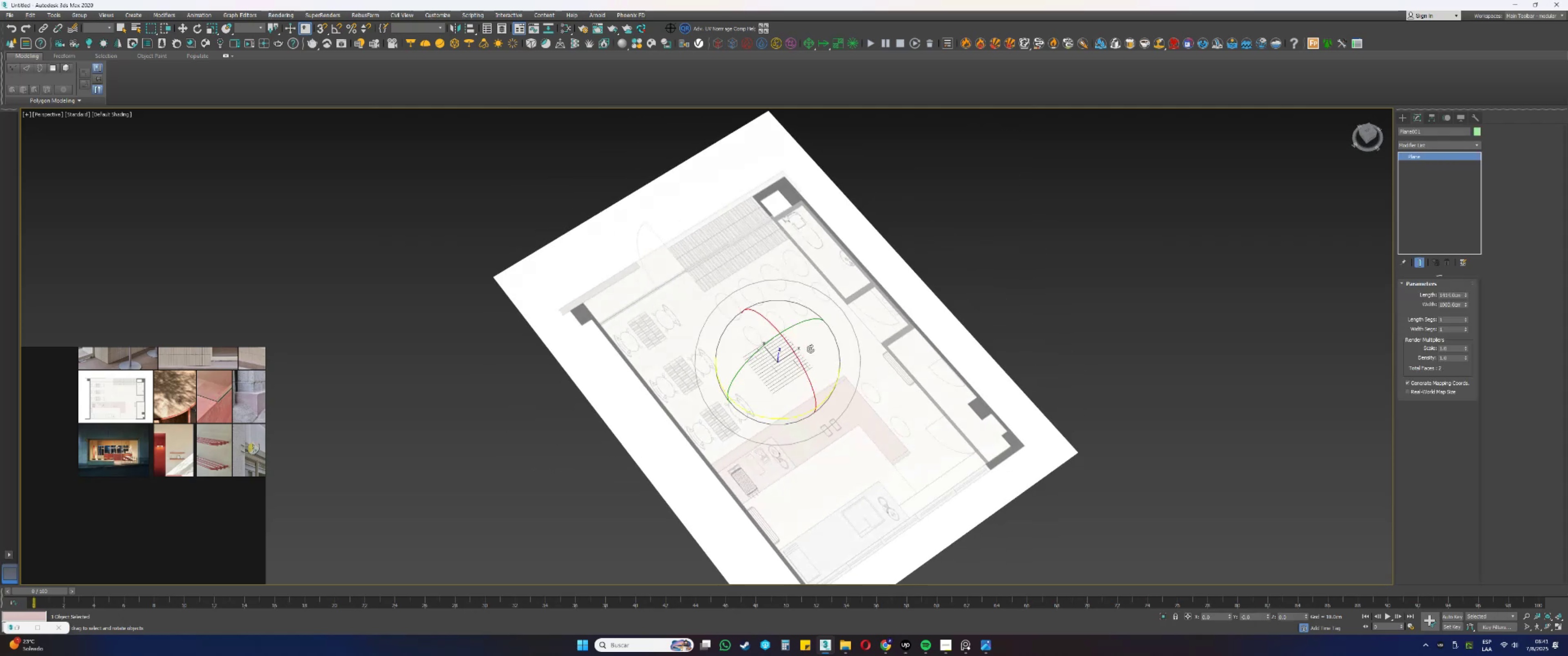 
key(Alt+AltLeft)
 